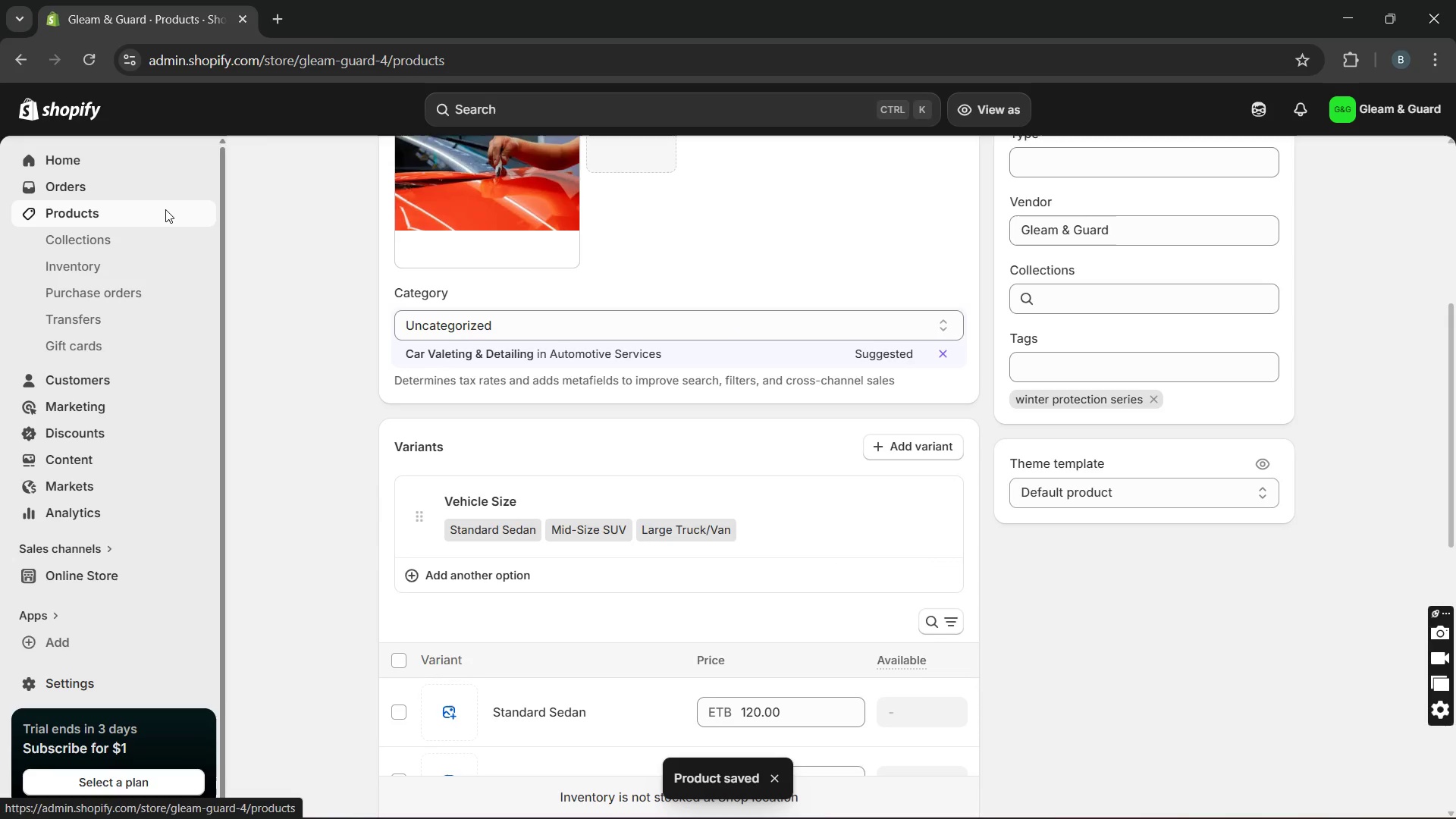 
left_click([447, 472])
 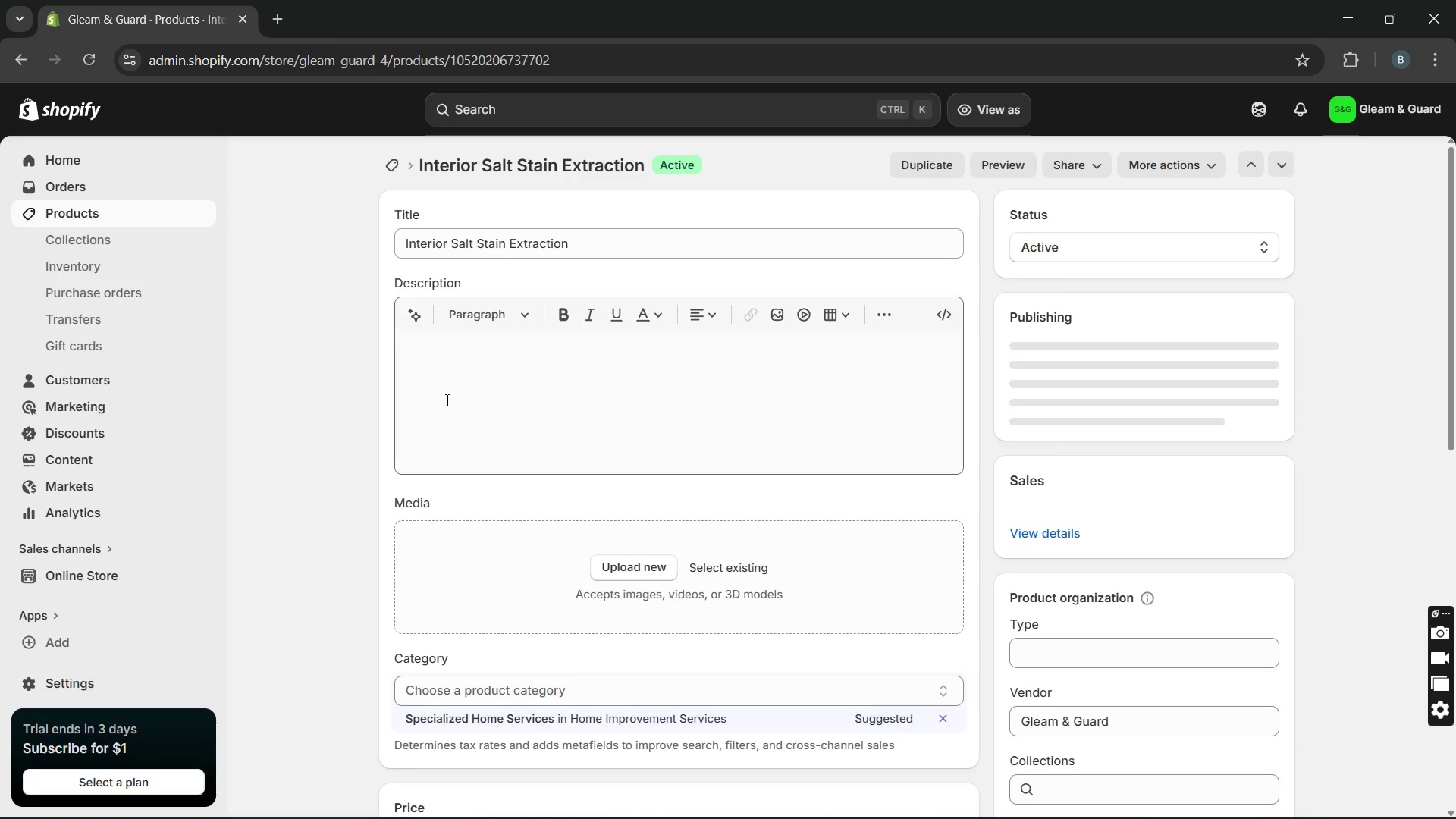 
left_click([446, 395])
 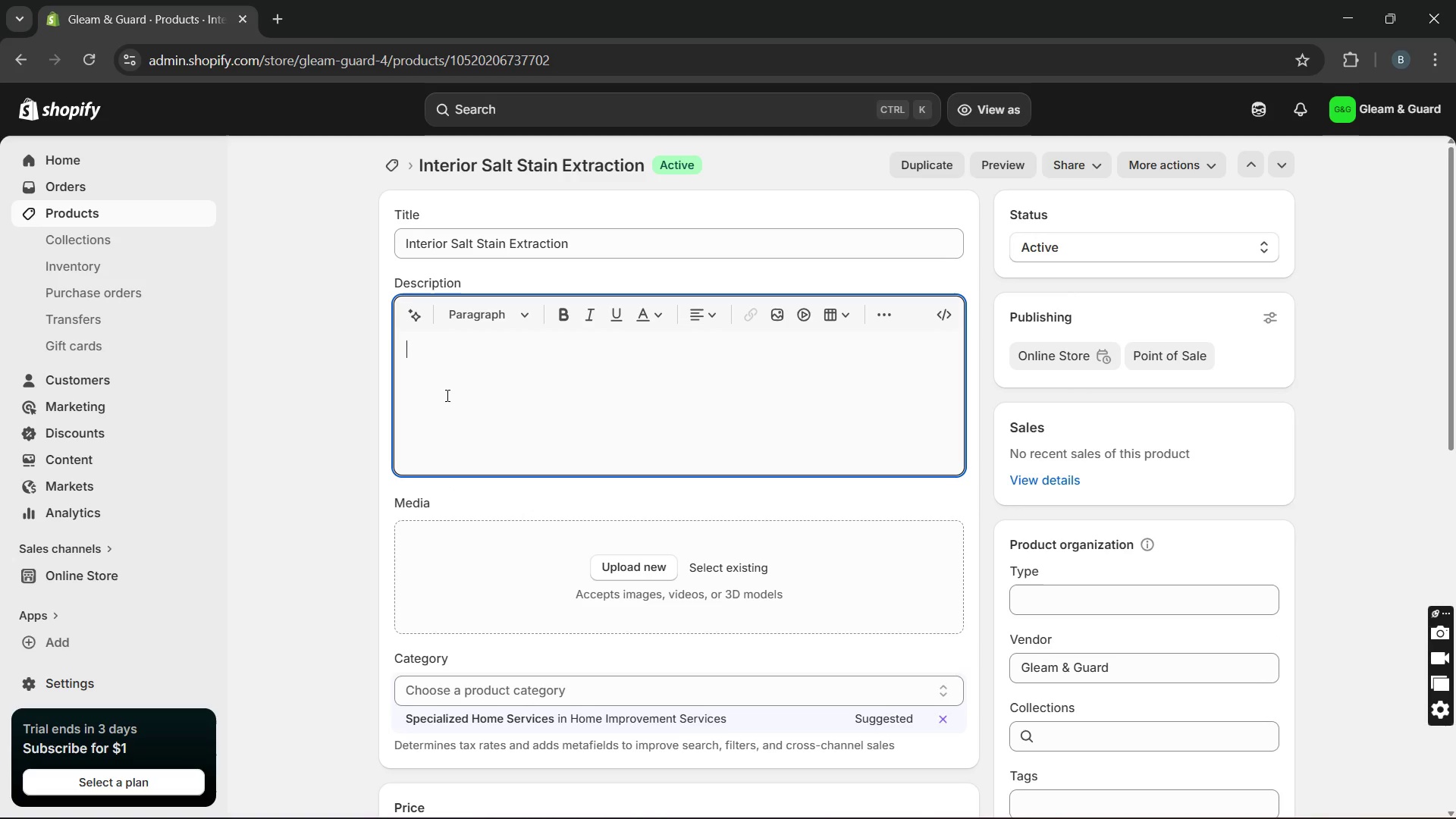 
type(Salt and moisture tracked into your car can quickely )
key(Backspace)
key(Backspace)
type(y )
key(Backspace)
key(Backspace)
key(Backspace)
key(Backspace)
type(ly leave carpets and mats looking worn. This service focuses on lifting winter salt stains and refreshing interior surface )
key(Backspace)
type(s for )
 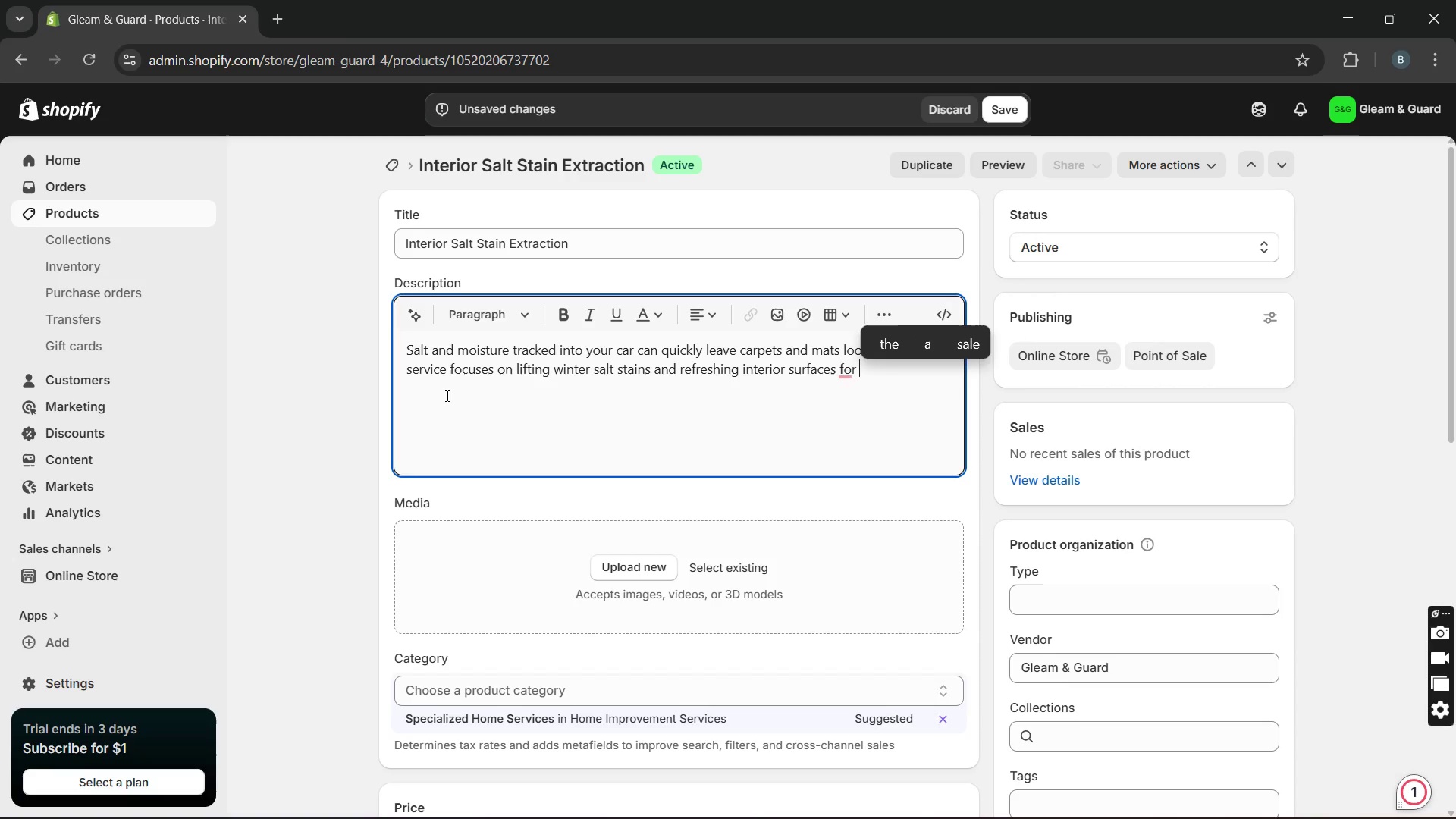 
type(a cleane )
key(Backspace)
type(r finish. We treat problem areas carefully to improve the over )
key(Backspace)
type(all look and feel )
 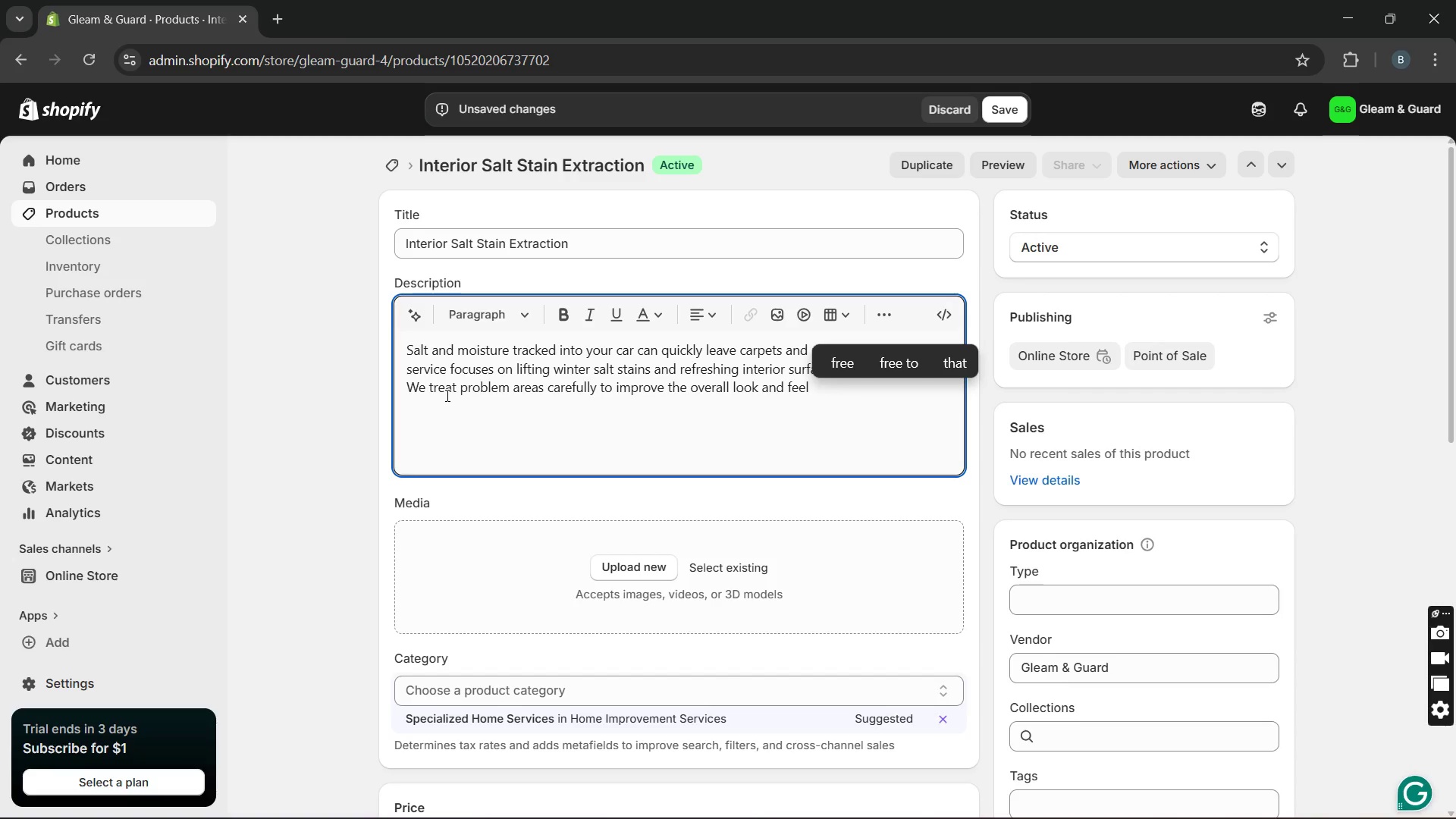 
type(of your cabin. Great for keeping your interior neat during messy months. )
 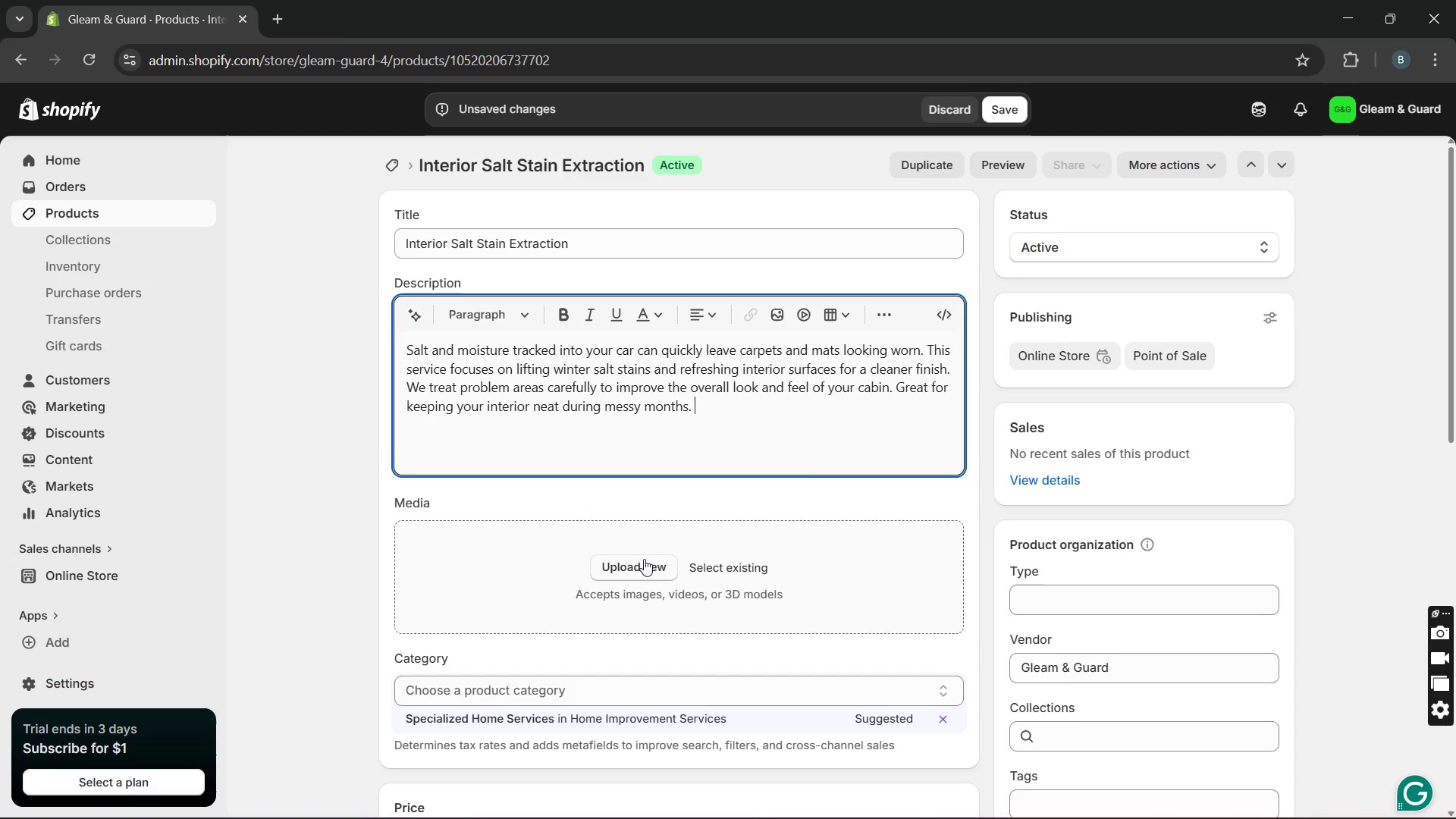 
left_click([644, 559])
 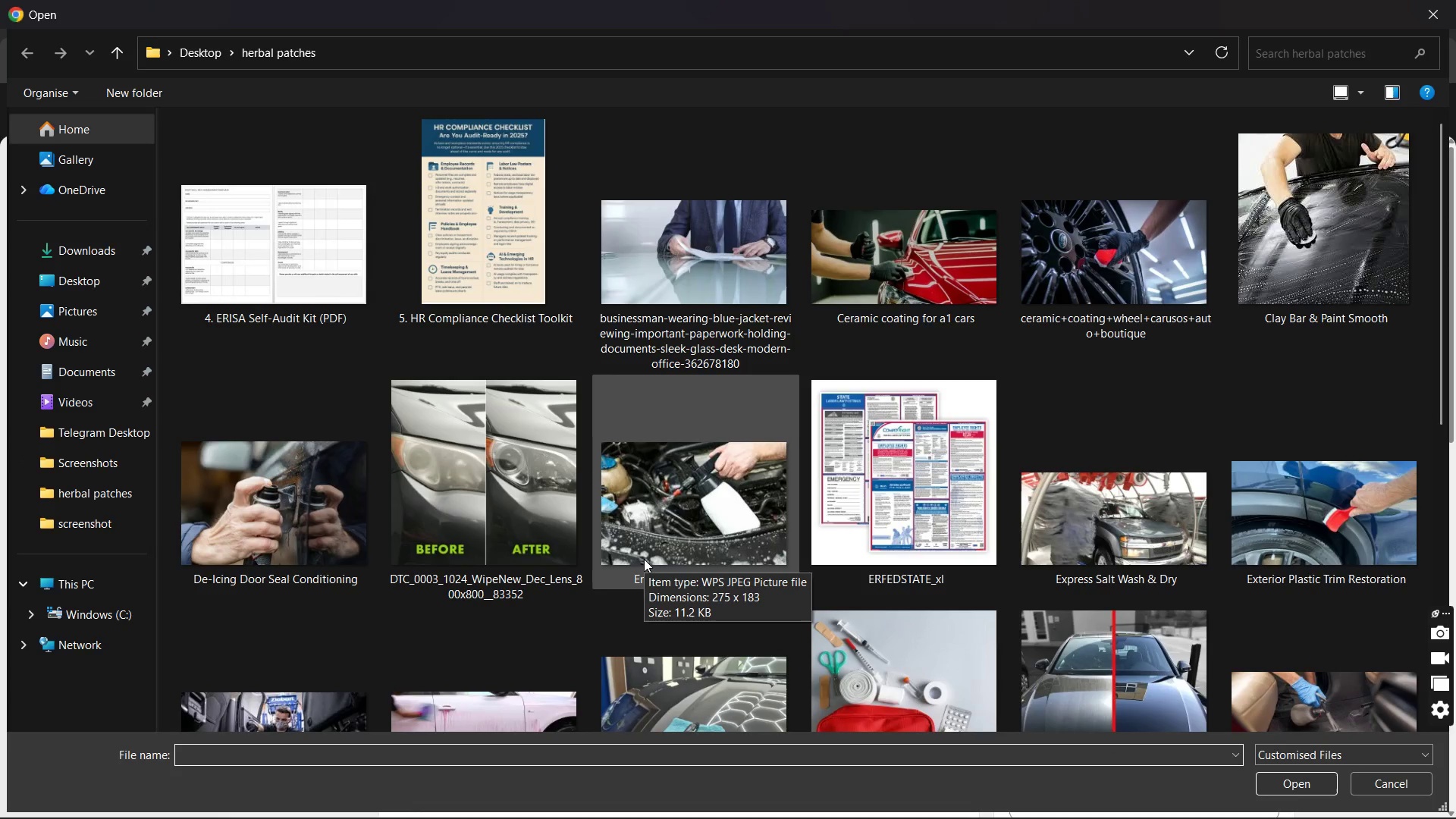 
wait(7.94)
 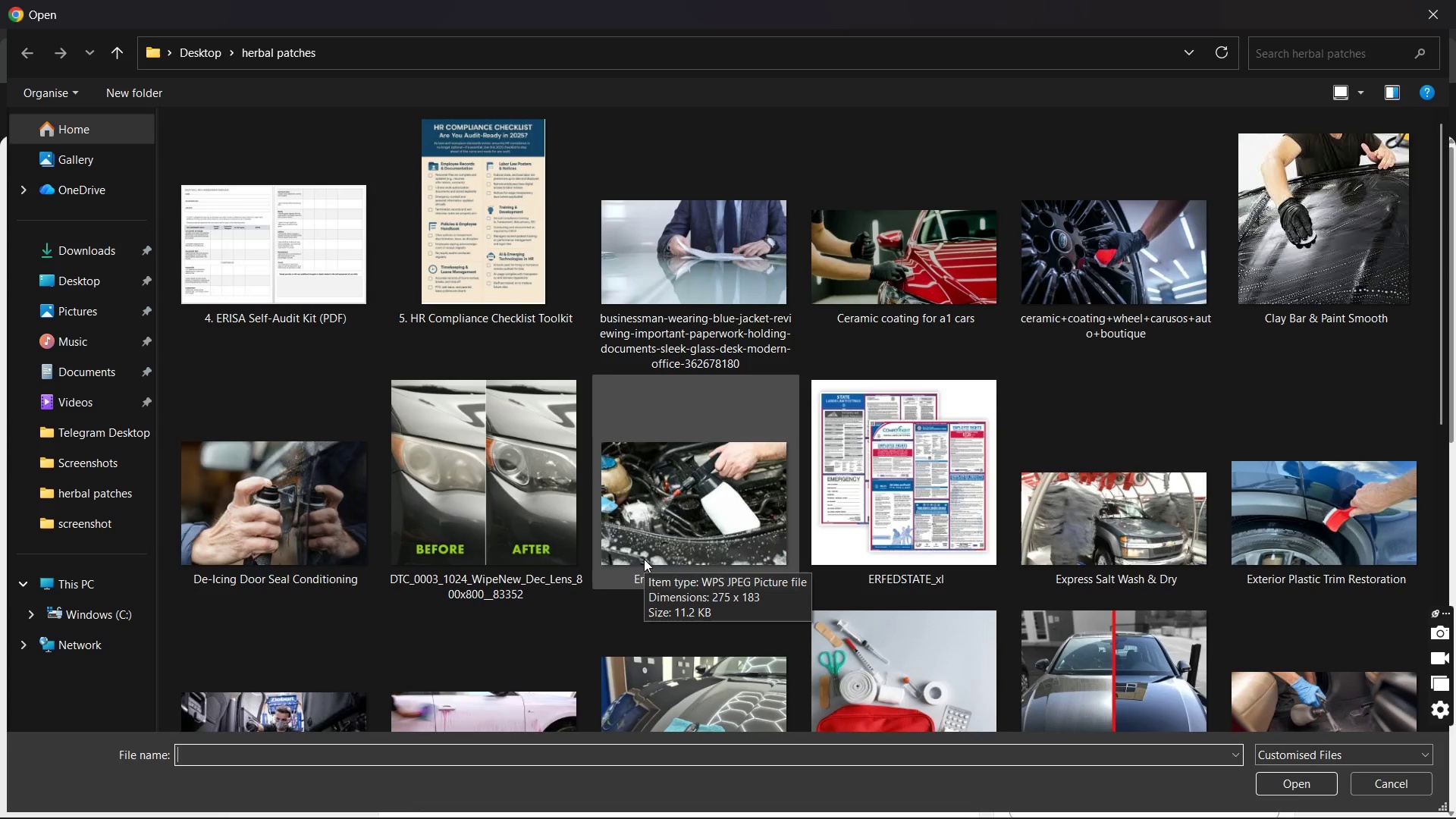 
scroll: coordinate [644, 559], scroll_direction: down, amount: 2.0
 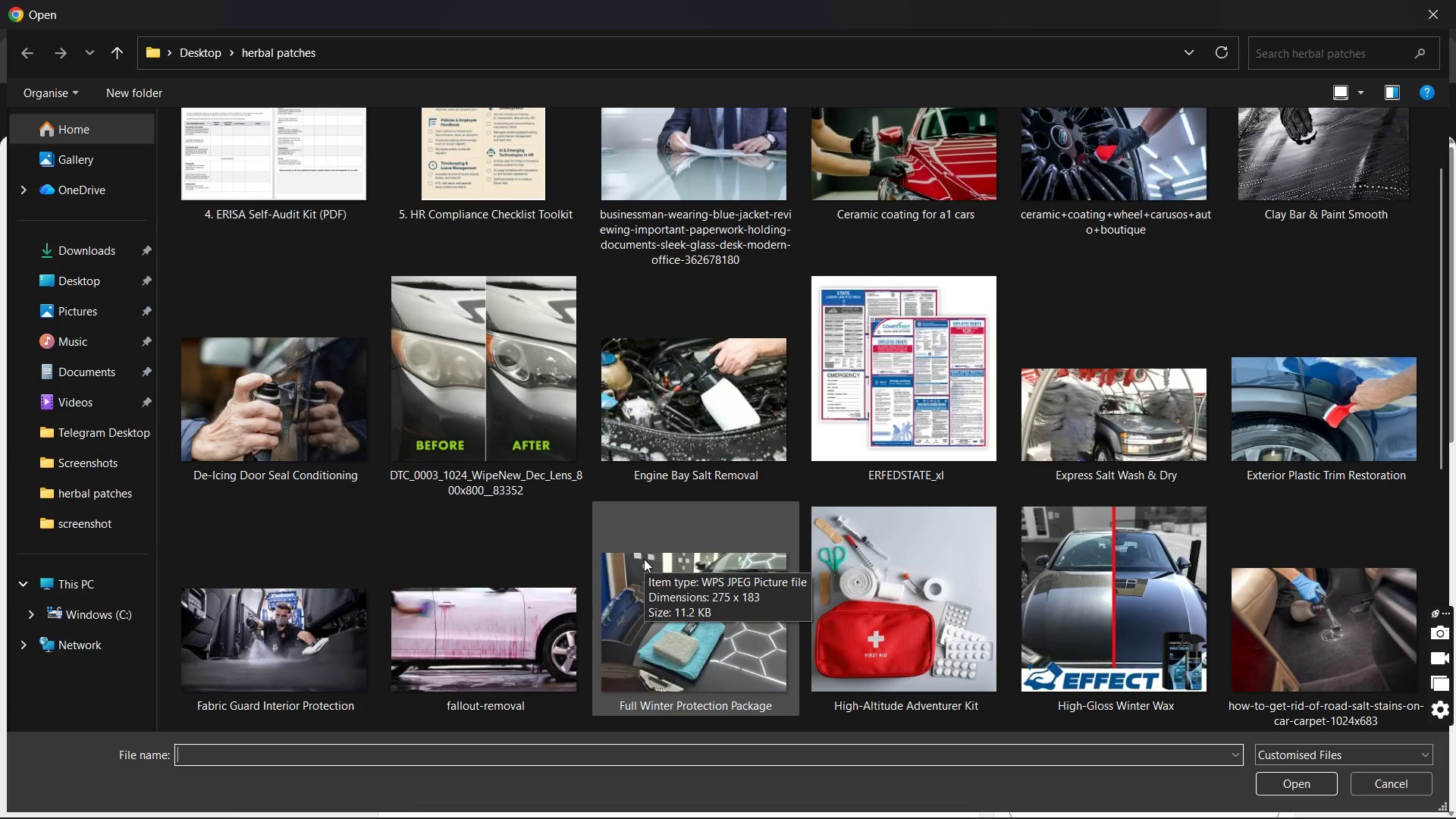 
scroll: coordinate [644, 559], scroll_direction: none, amount: 0.0
 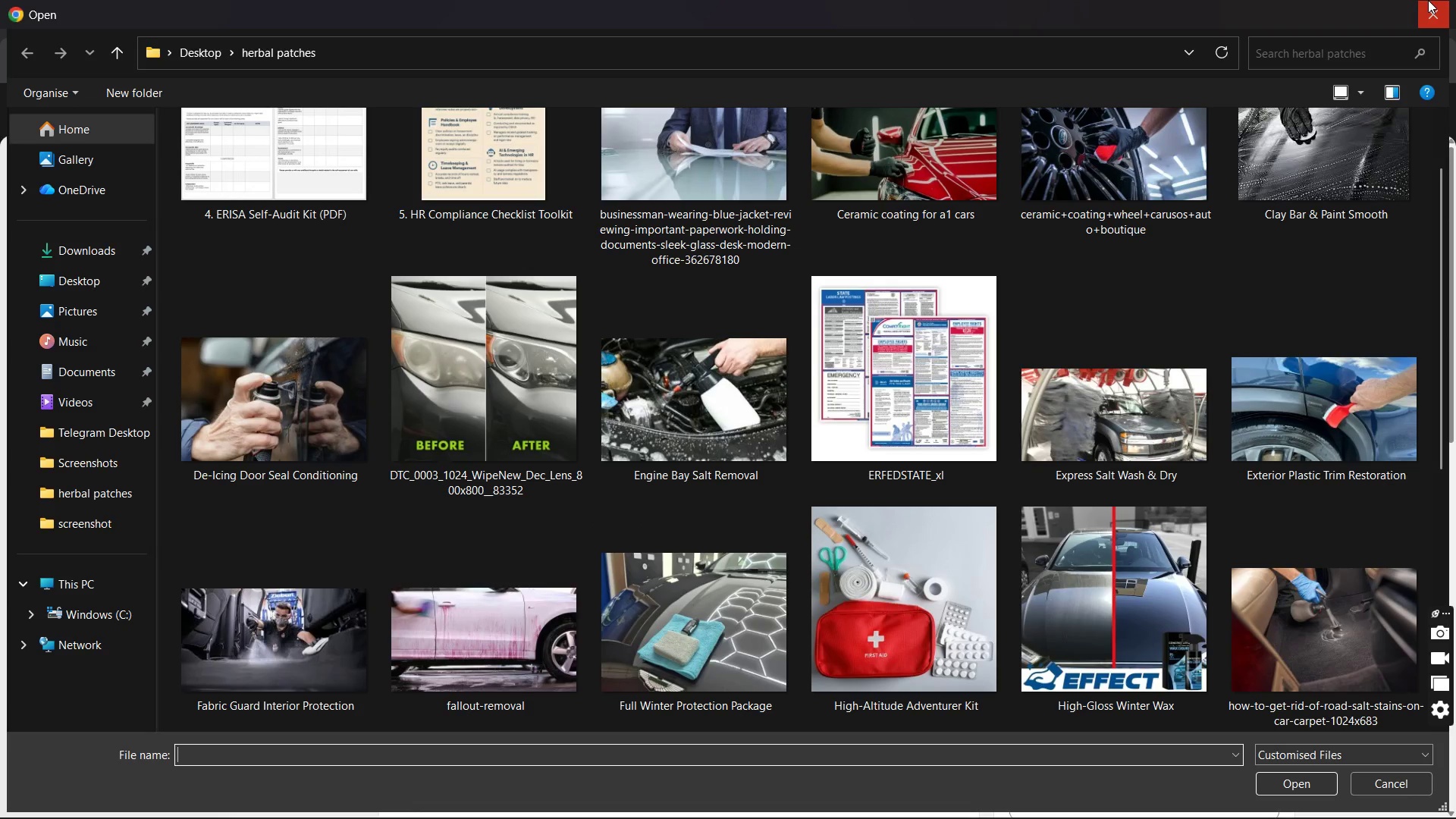 
left_click([1432, 27])
 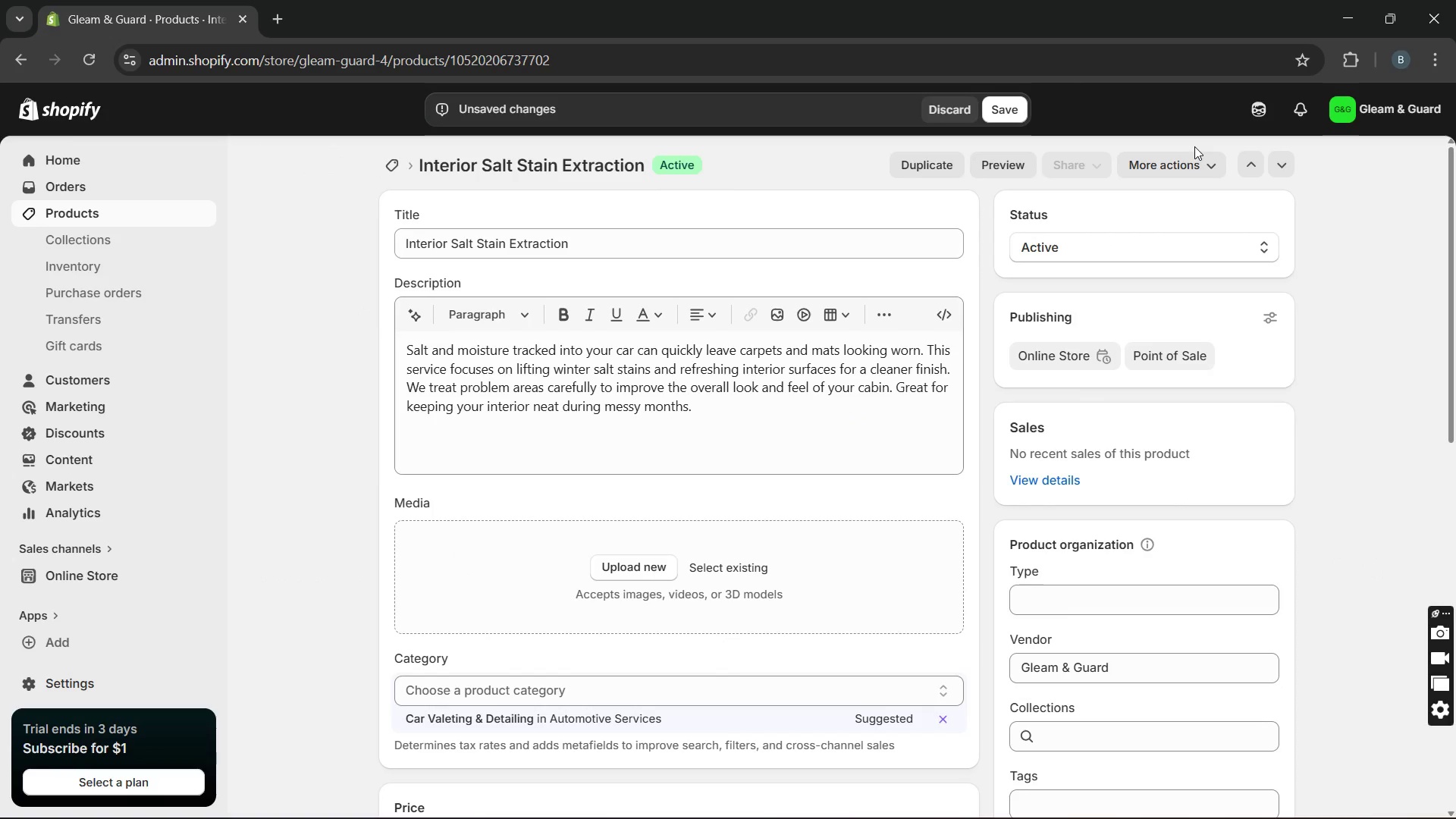 
wait(10.36)
 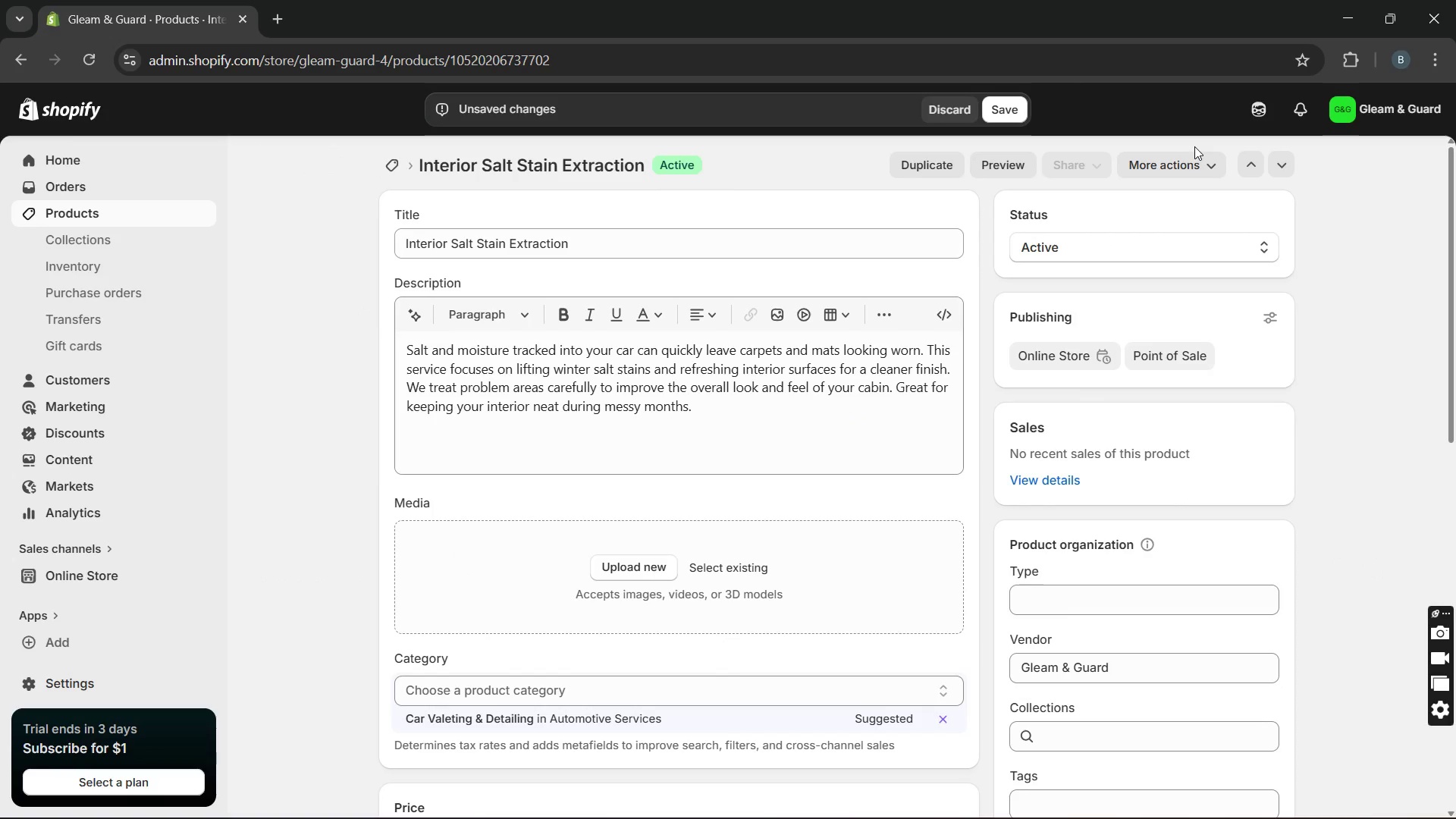 
left_click([636, 561])
 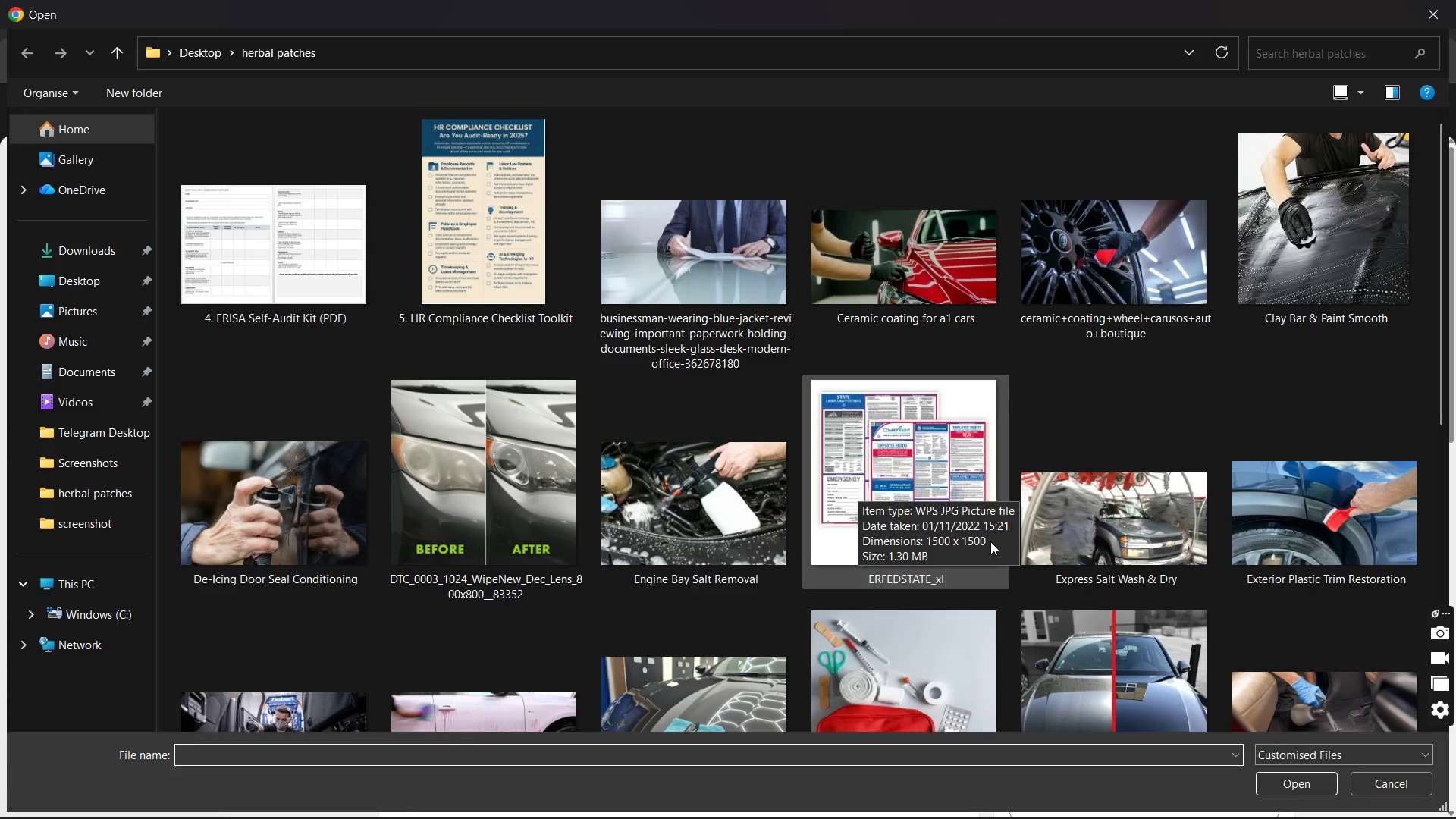 
wait(5.5)
 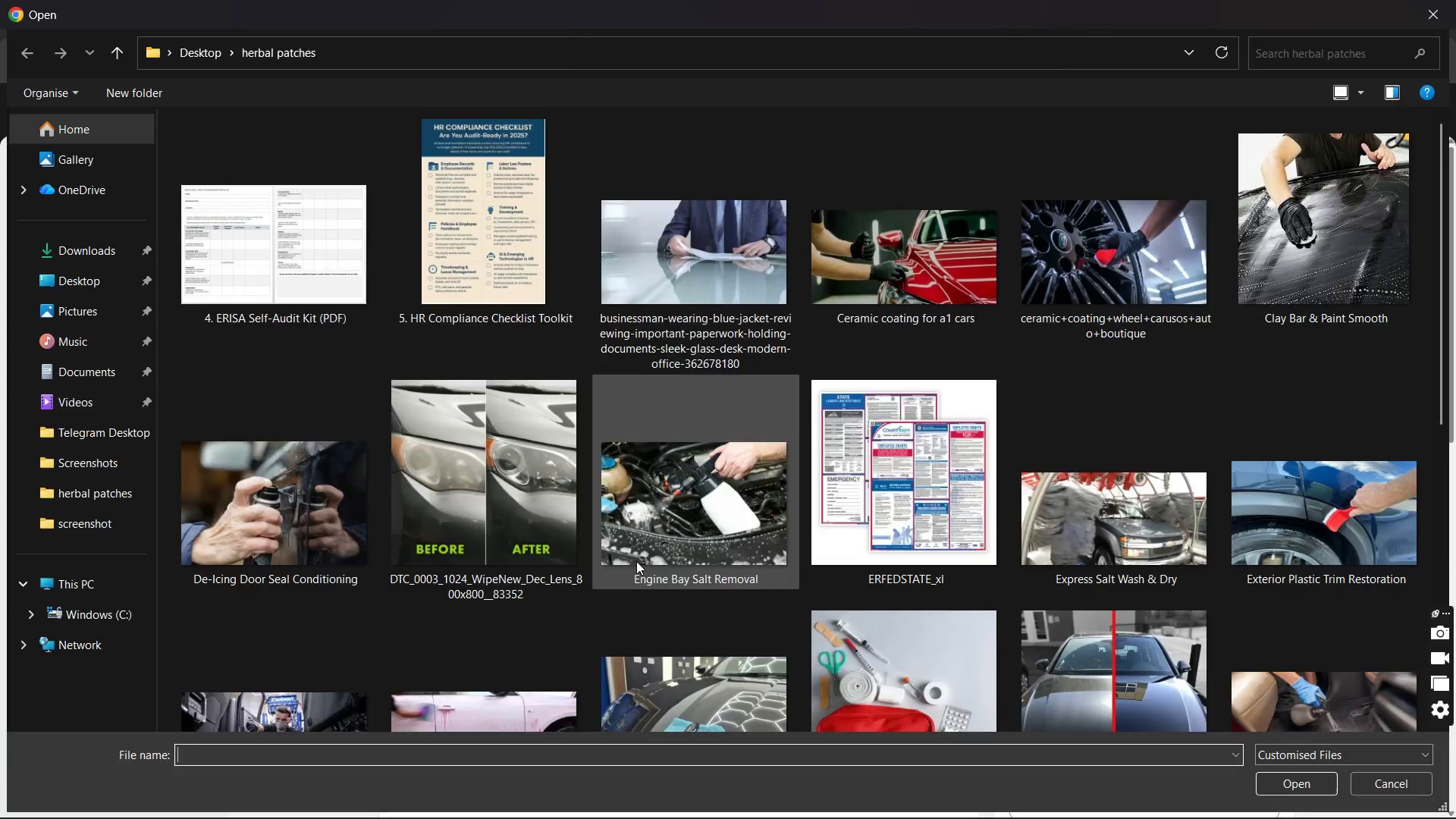 
left_click([1097, 531])
 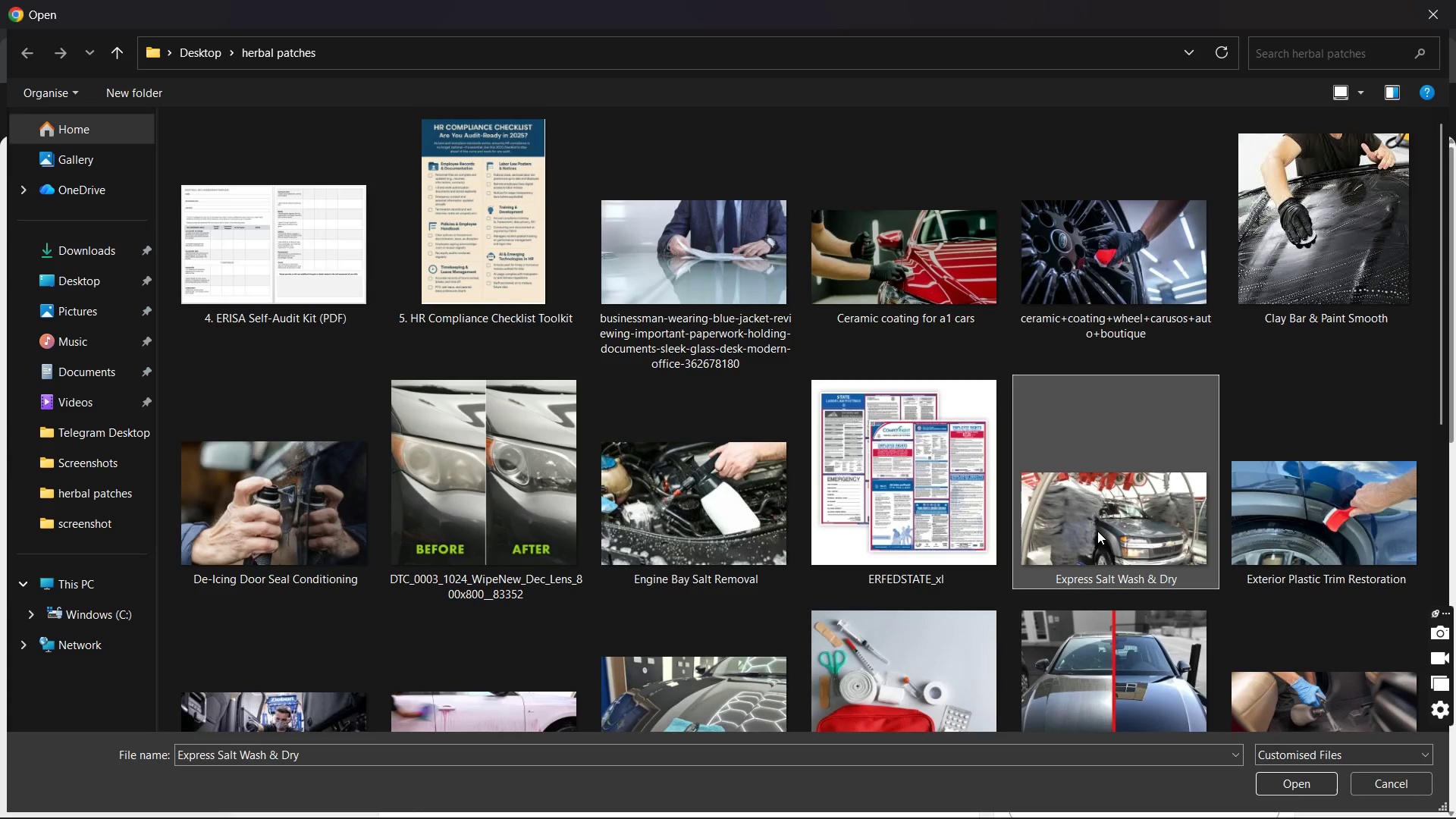 
key(ArrowDown)
 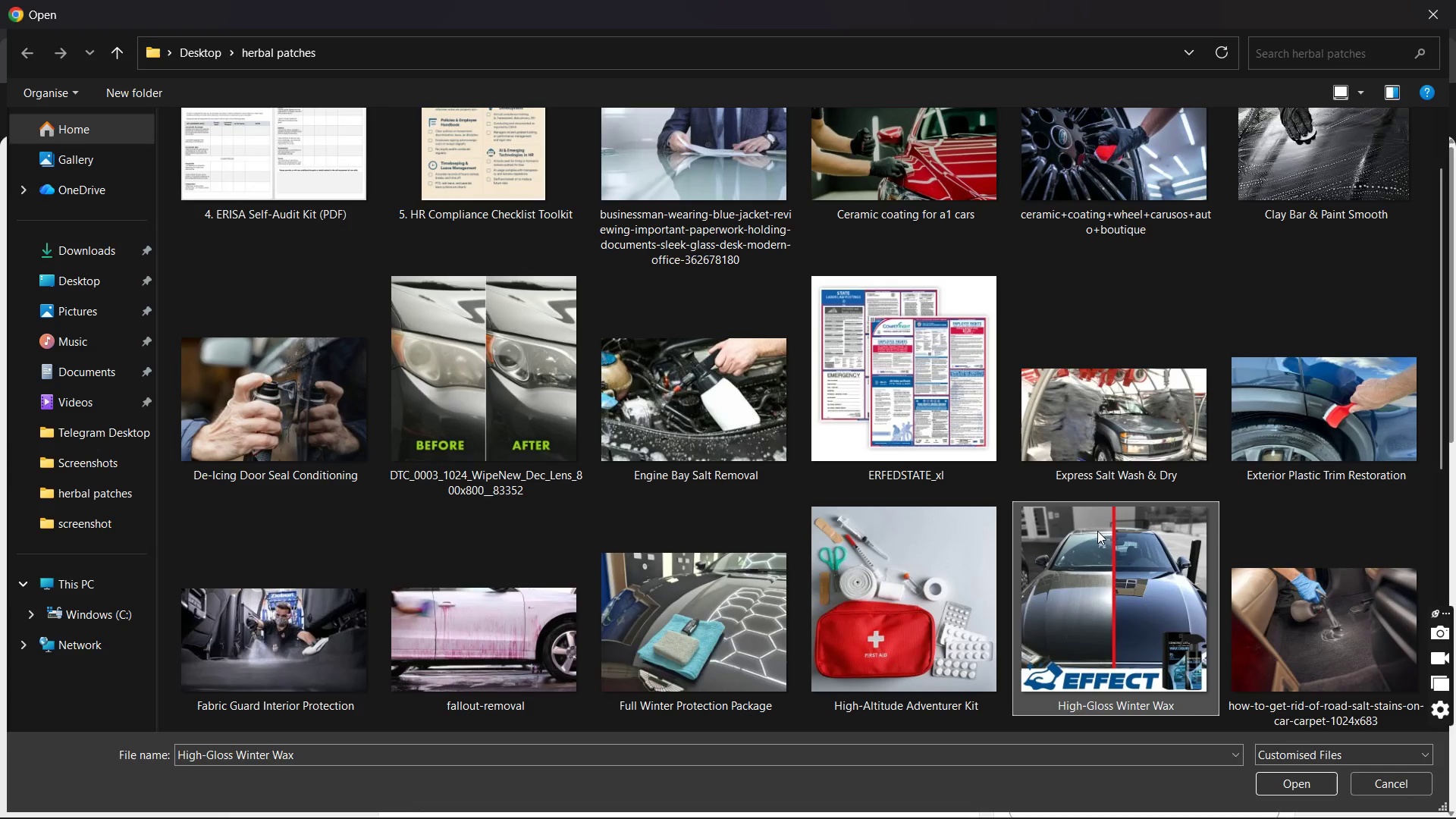 
key(ArrowDown)
 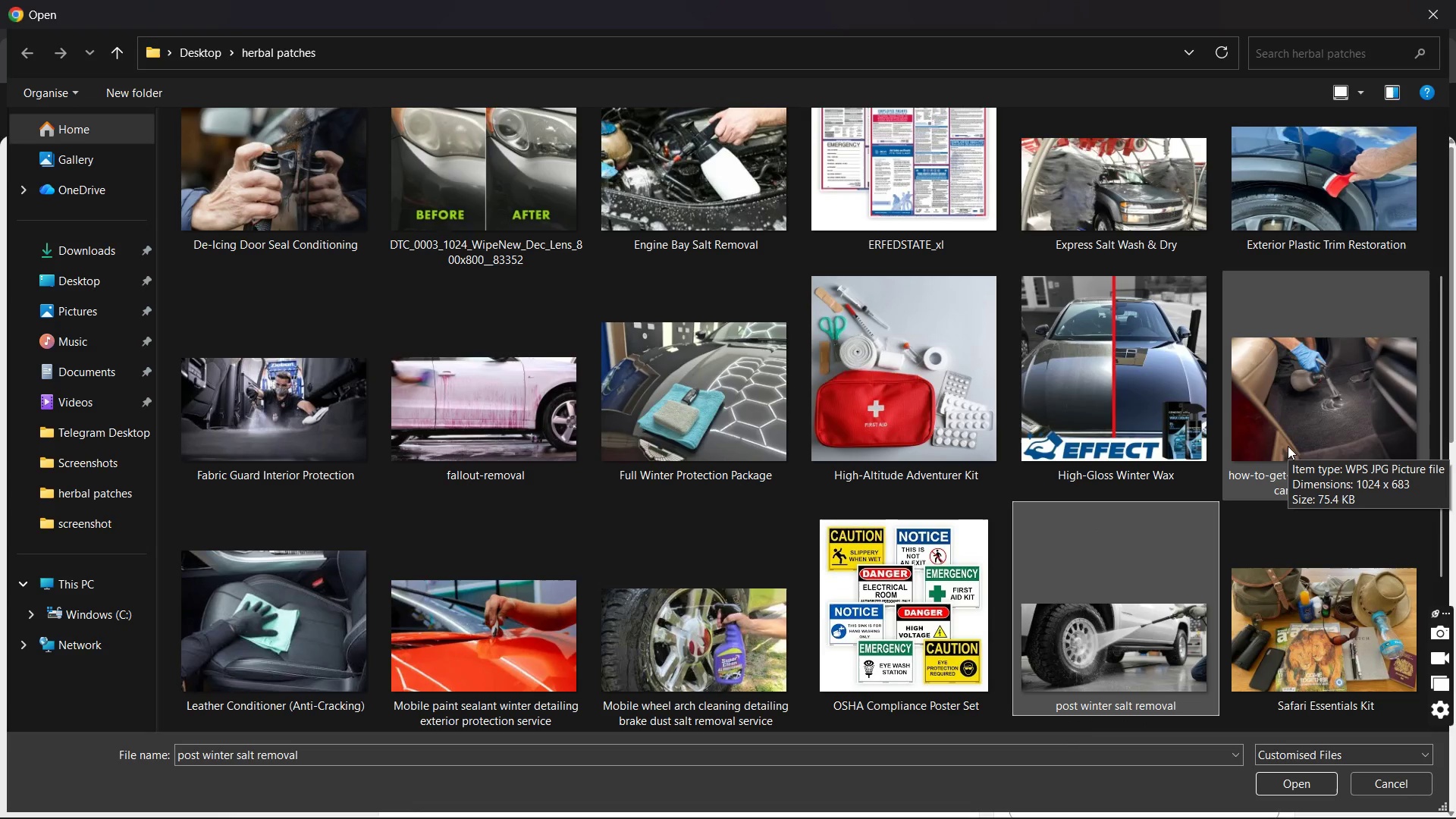 
double_click([1288, 446])
 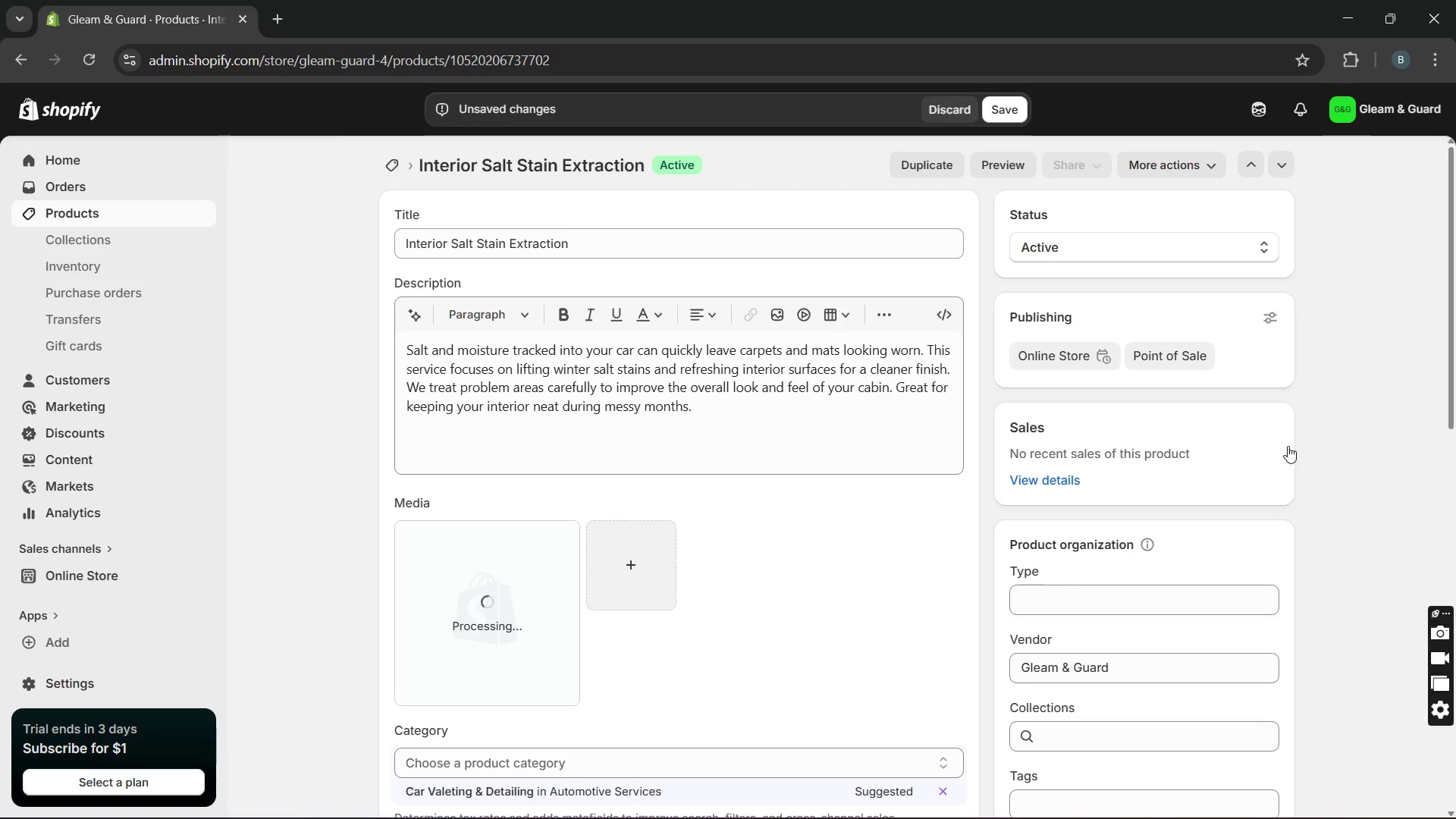 
wait(8.89)
 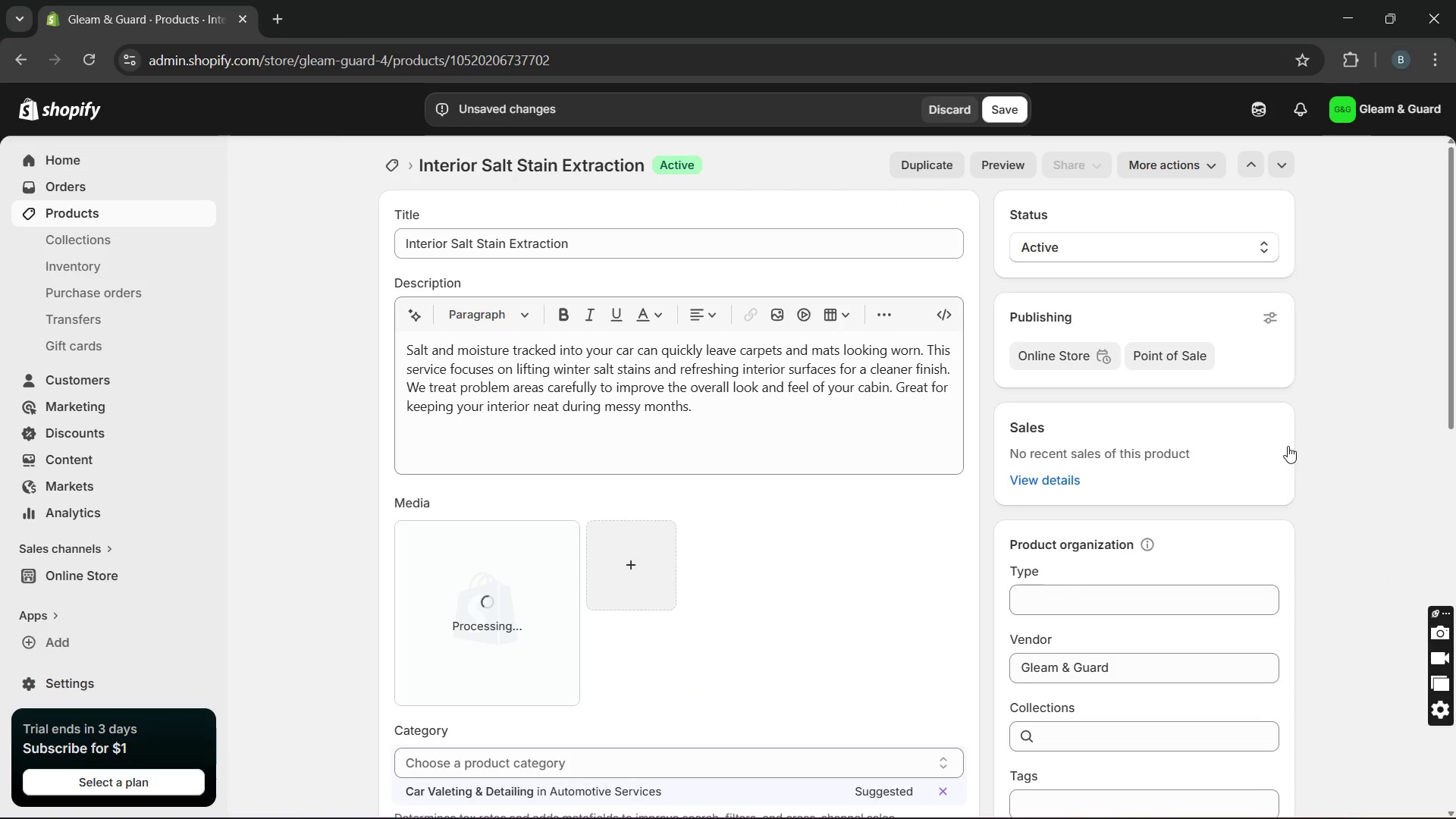 
left_click([497, 609])
 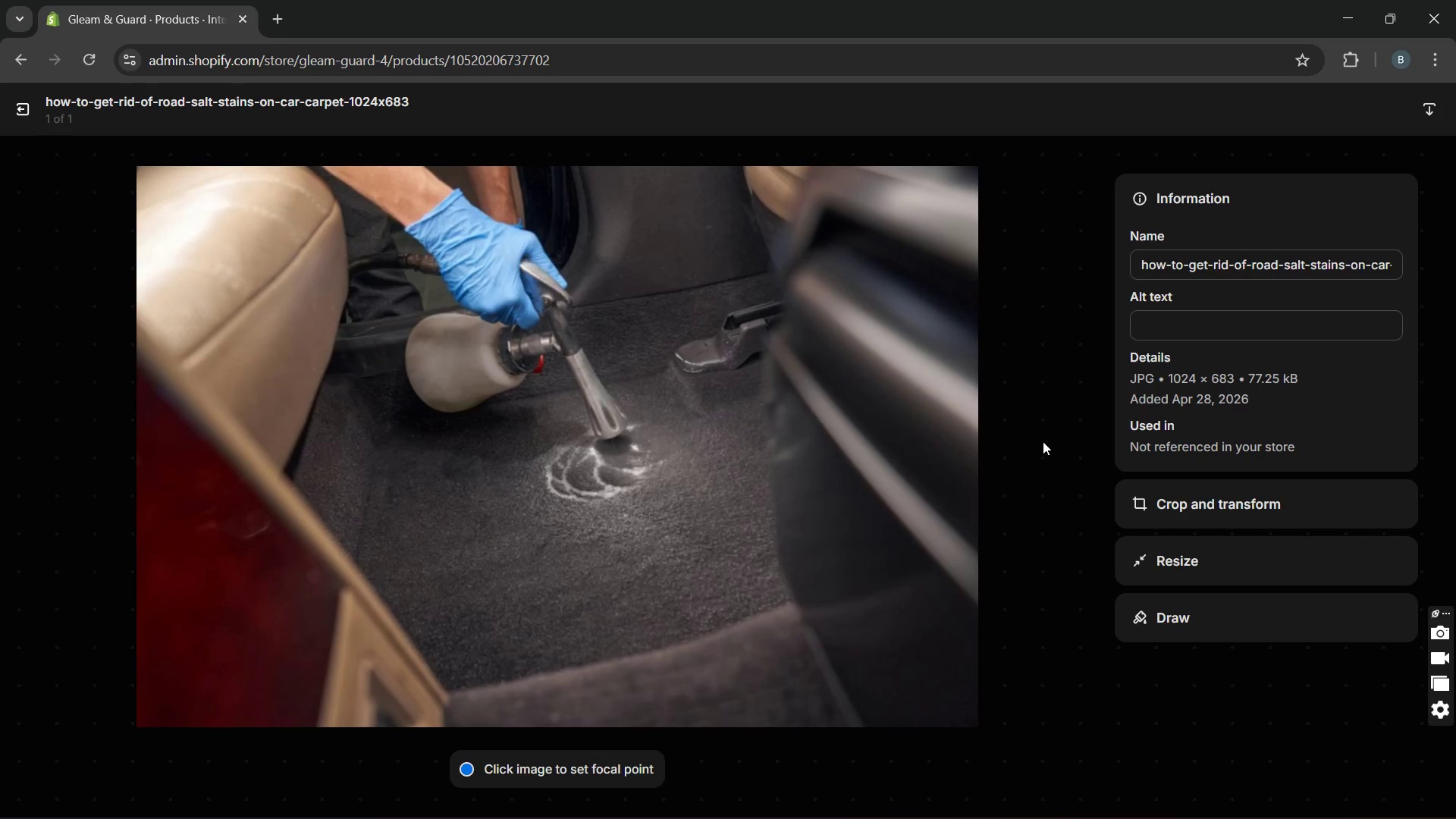 
left_click([1181, 319])
 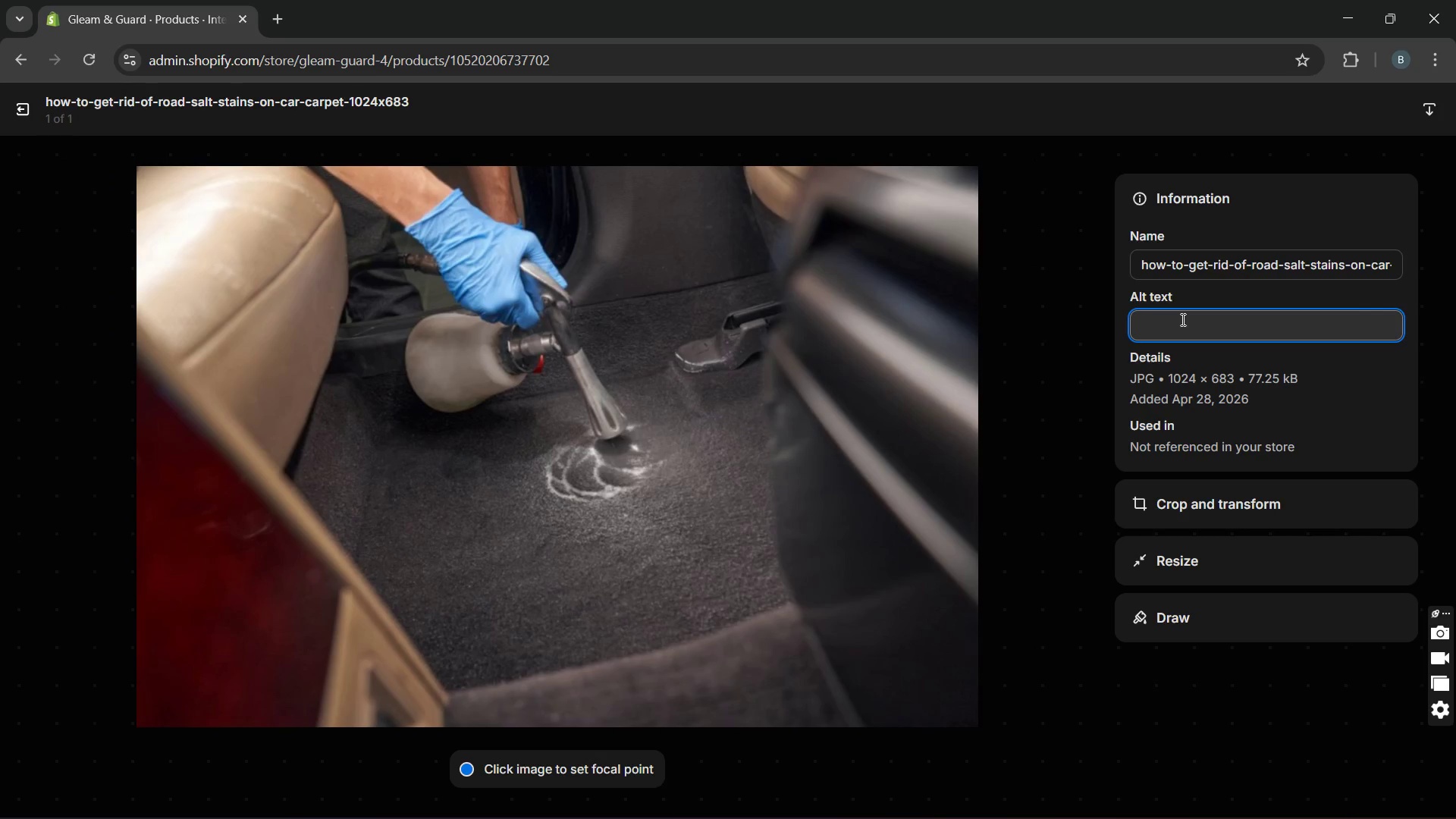 
type(Mobile interior detailing salt stain carpet cleaning auto service.)
 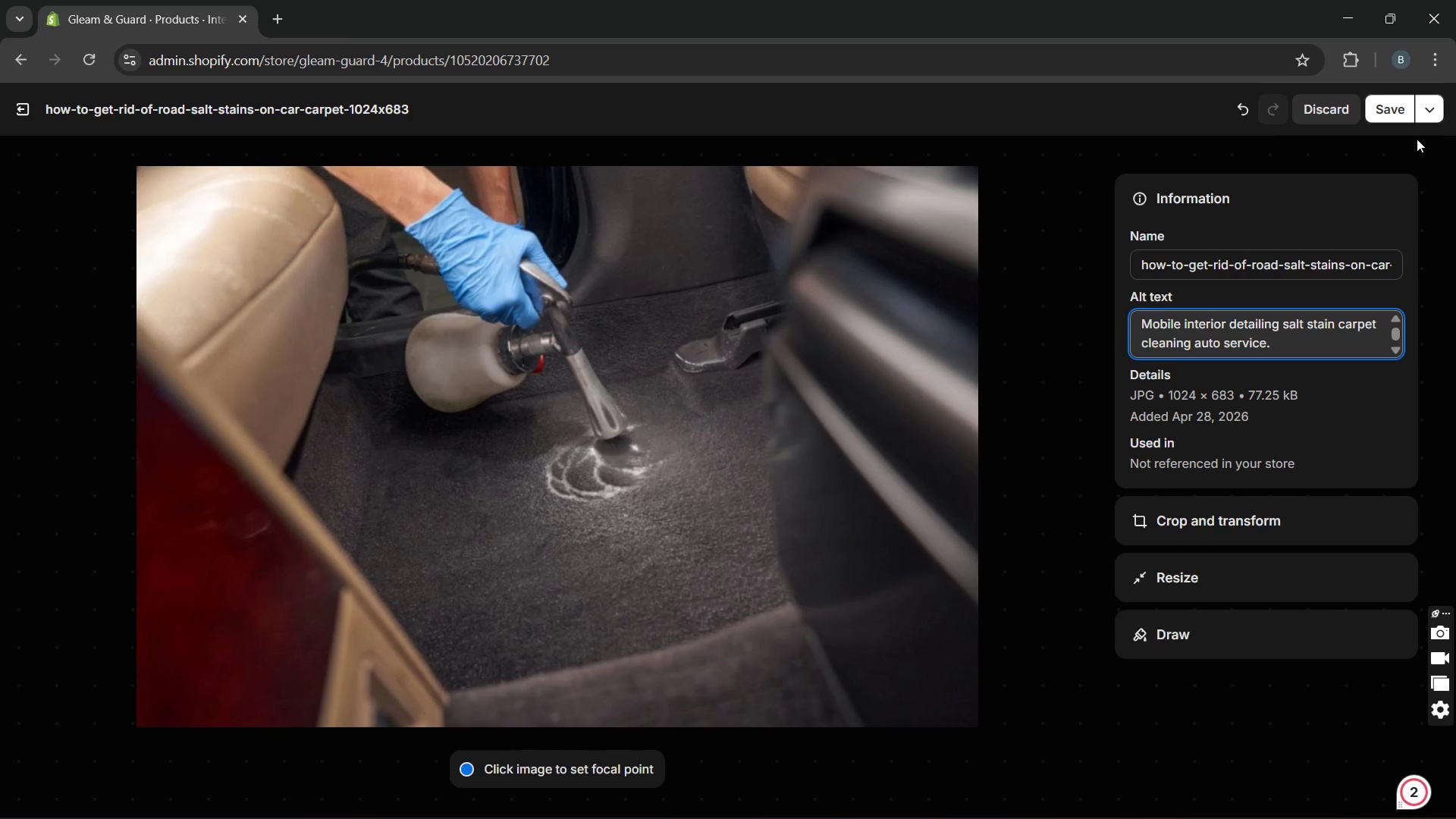 
left_click([1402, 112])
 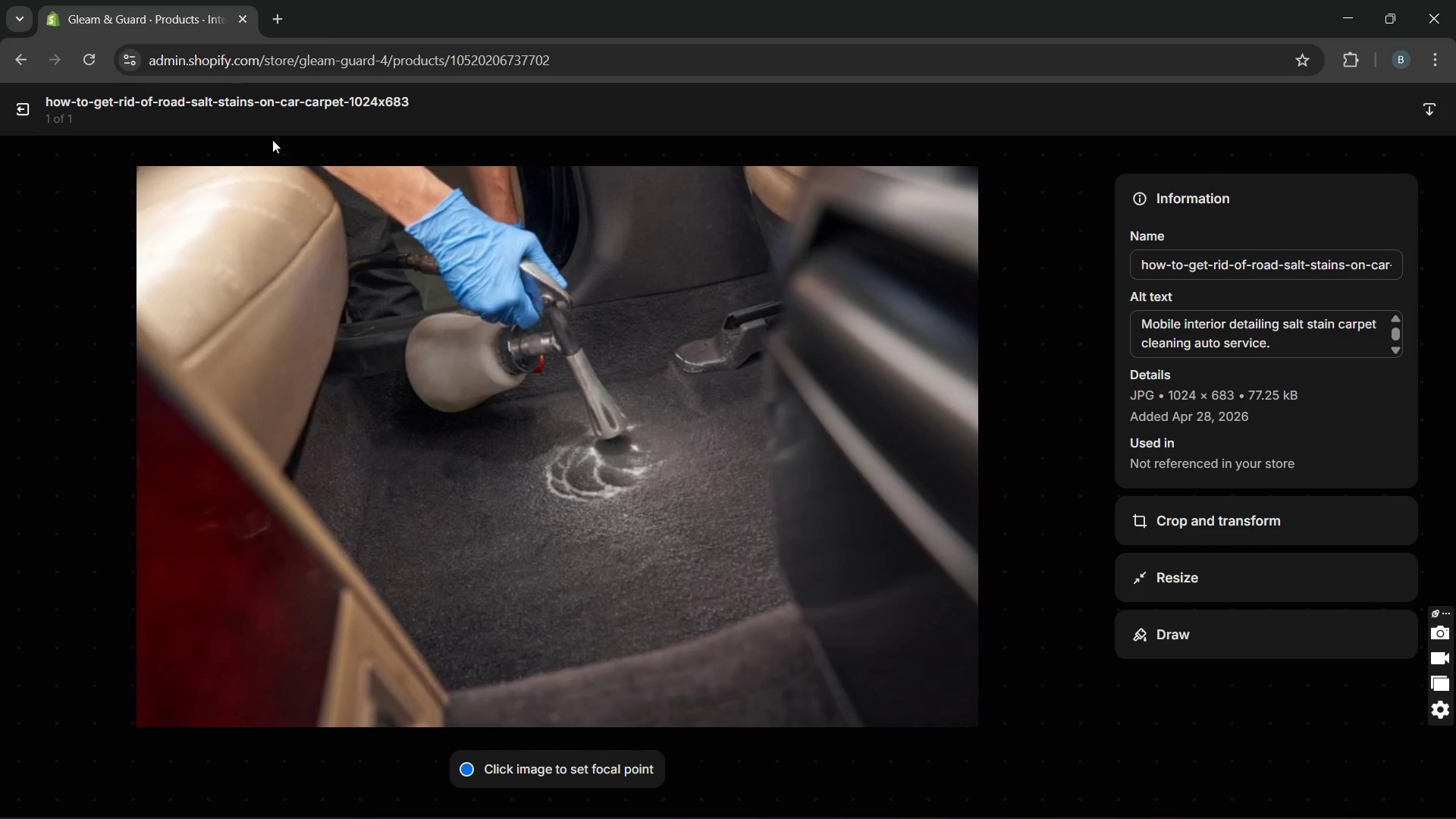 
wait(10.62)
 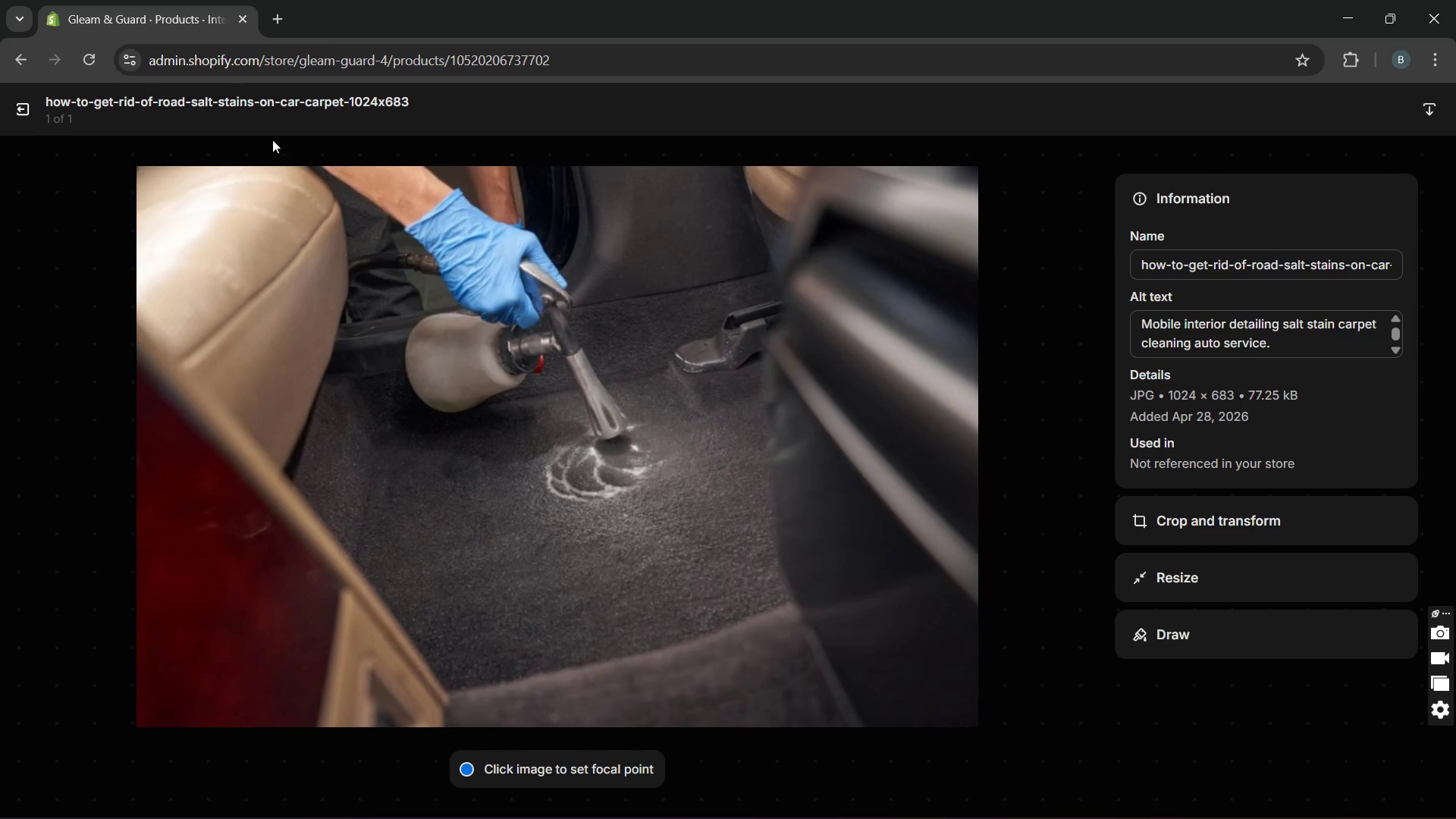 
left_click([26, 112])
 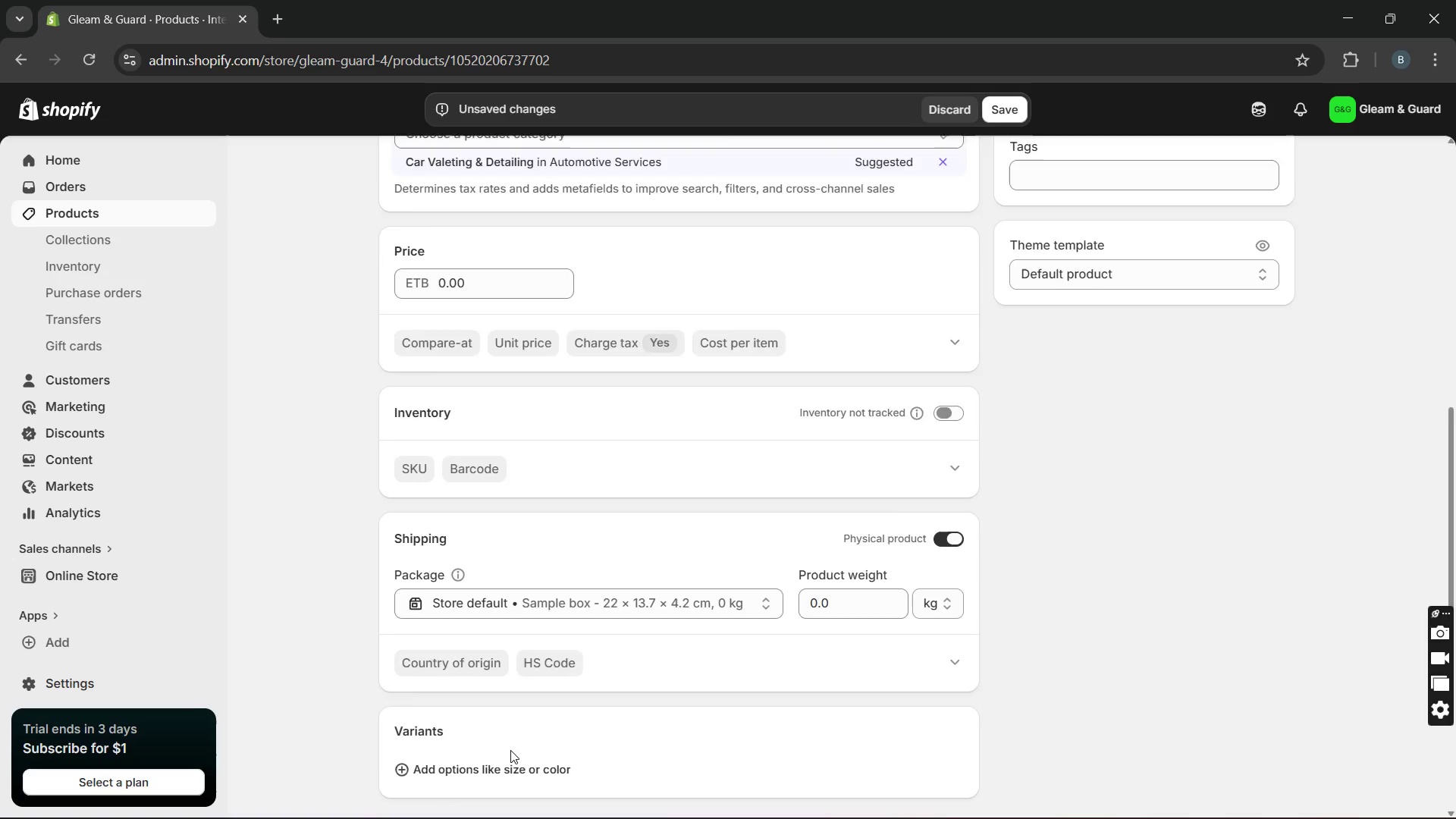 
wait(5.42)
 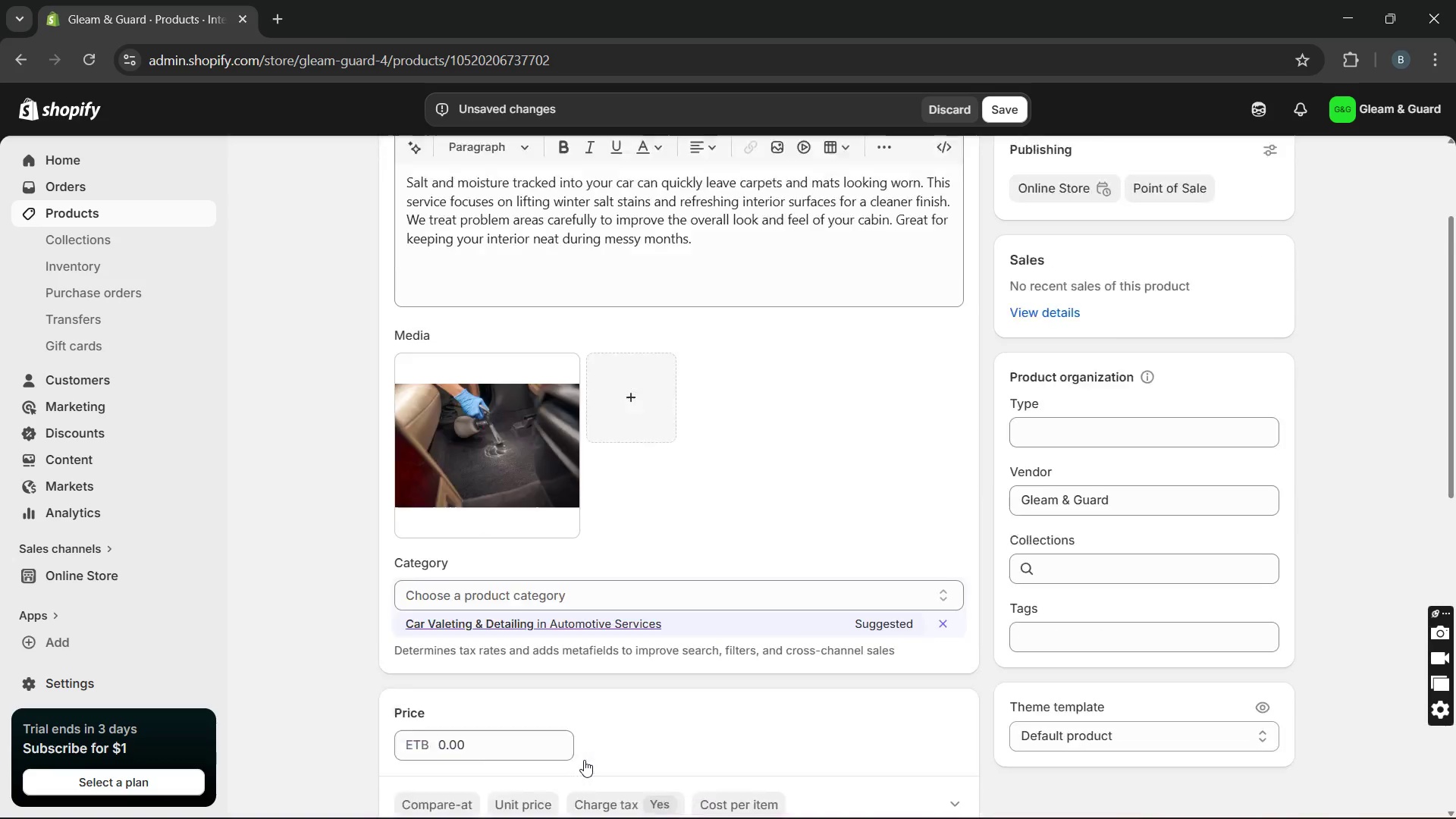 
left_click([938, 466])
 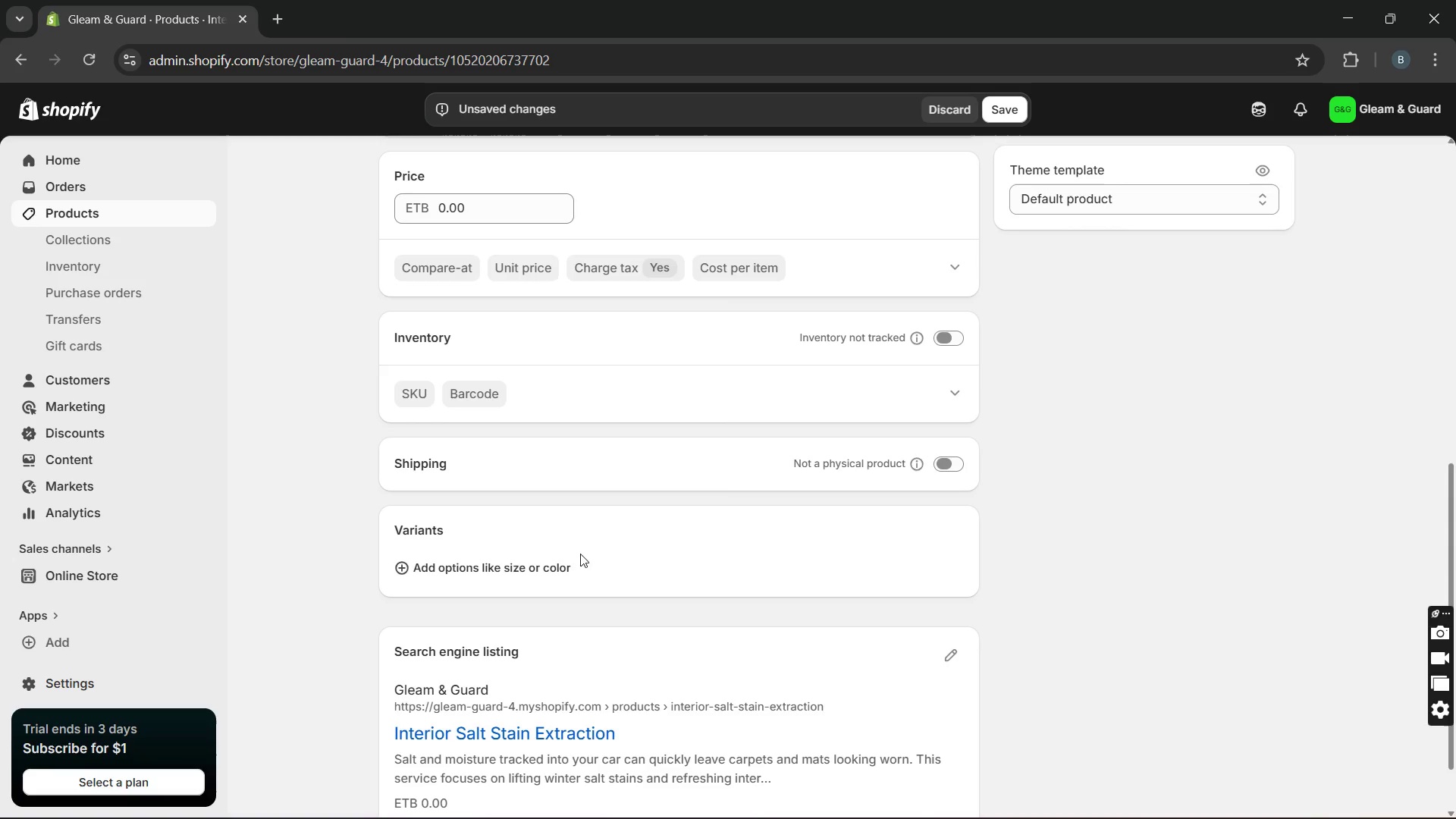 
left_click([482, 563])
 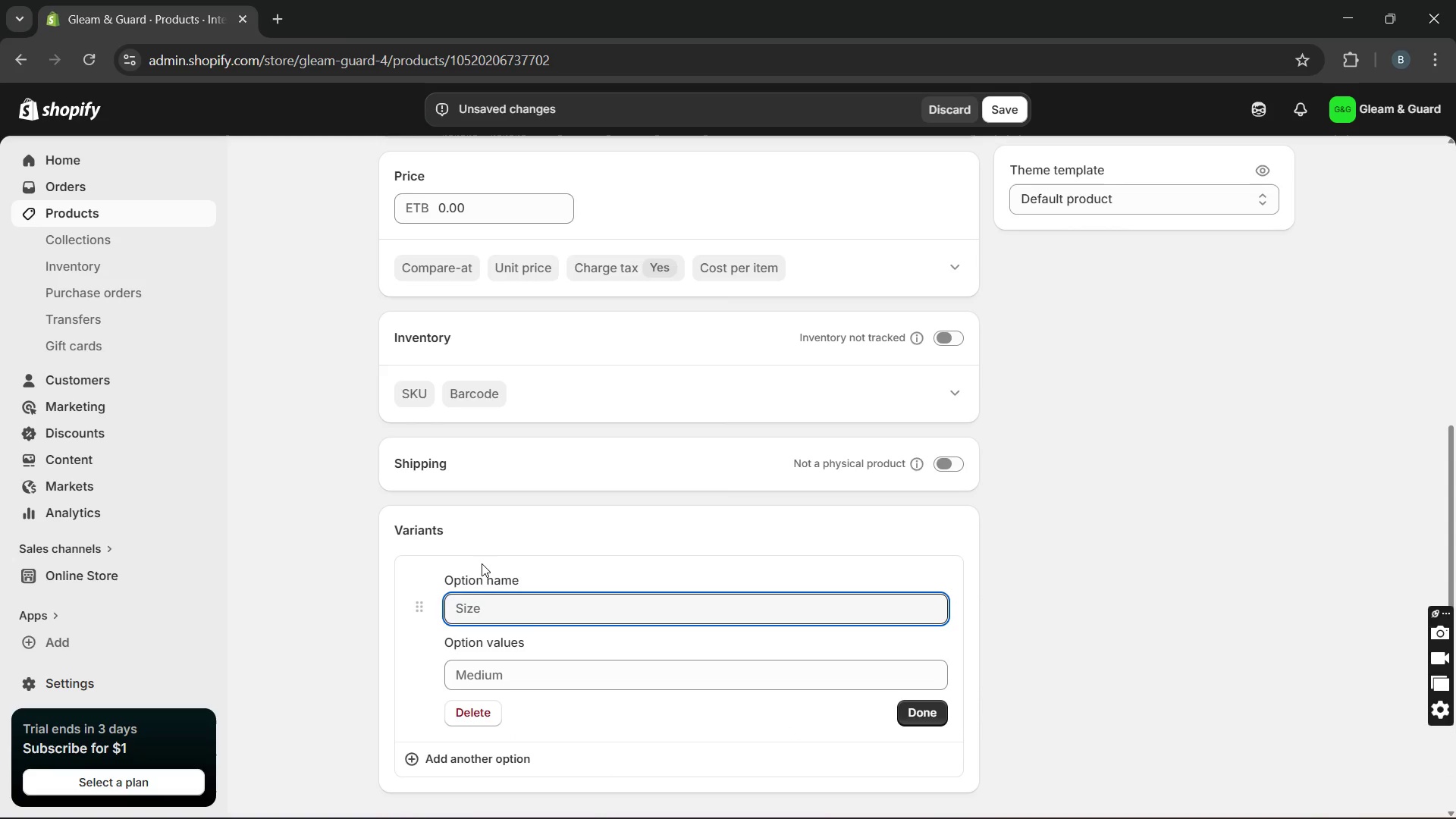 
type(Vehc)
key(Backspace)
type(icle Size)
 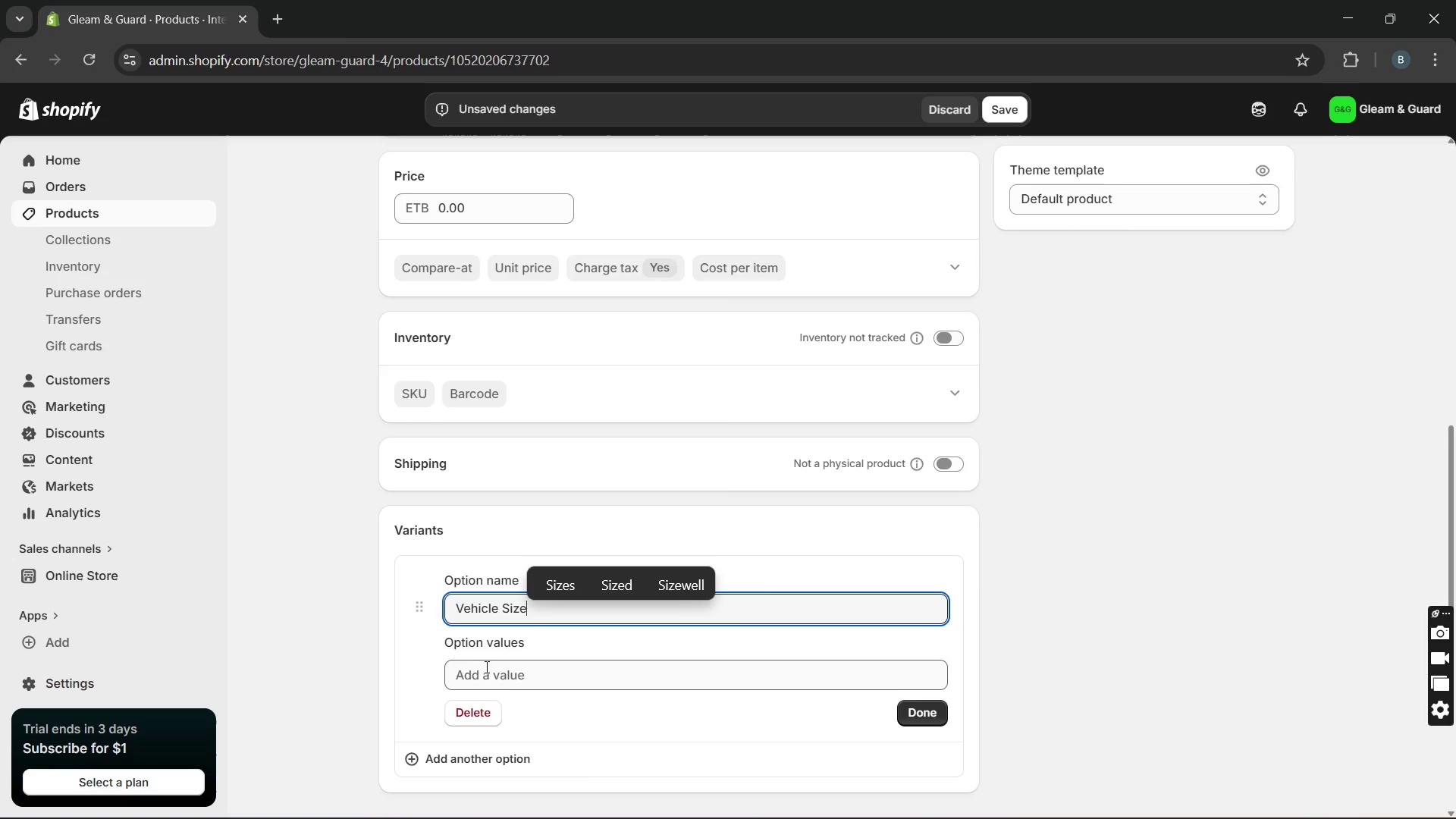 
left_click([485, 668])
 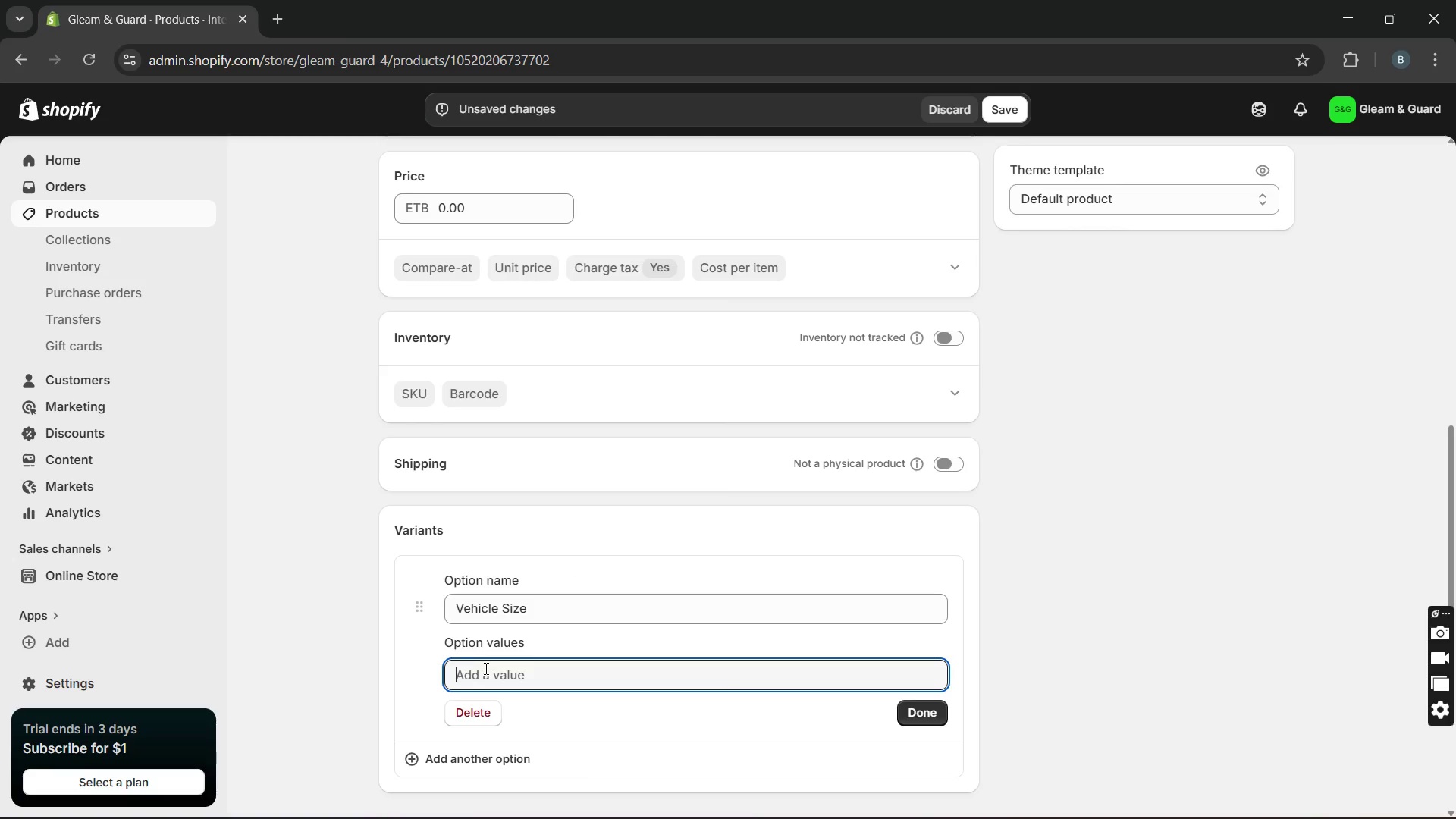 
type(Standard Sedan)
 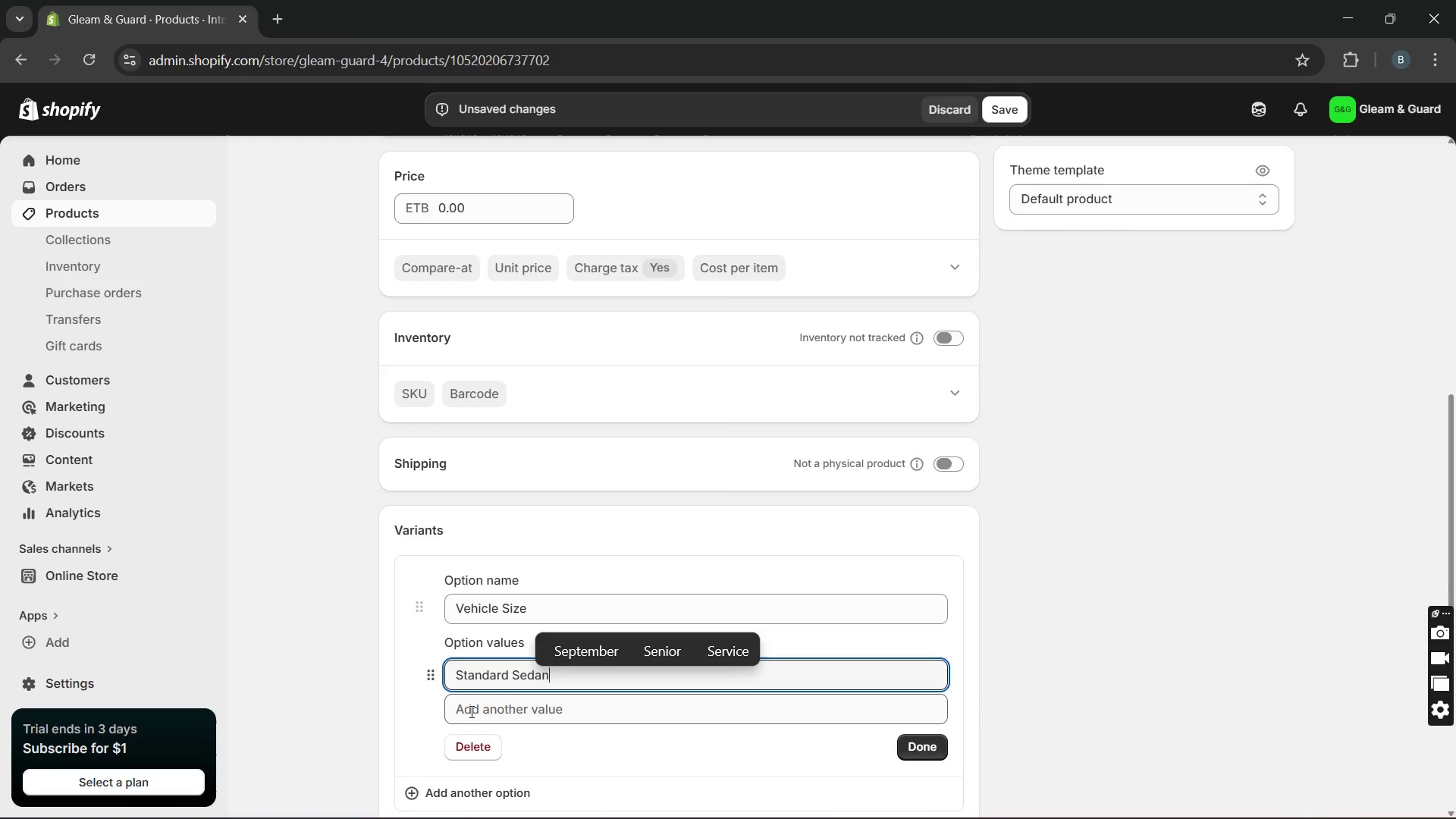 
left_click([470, 710])
 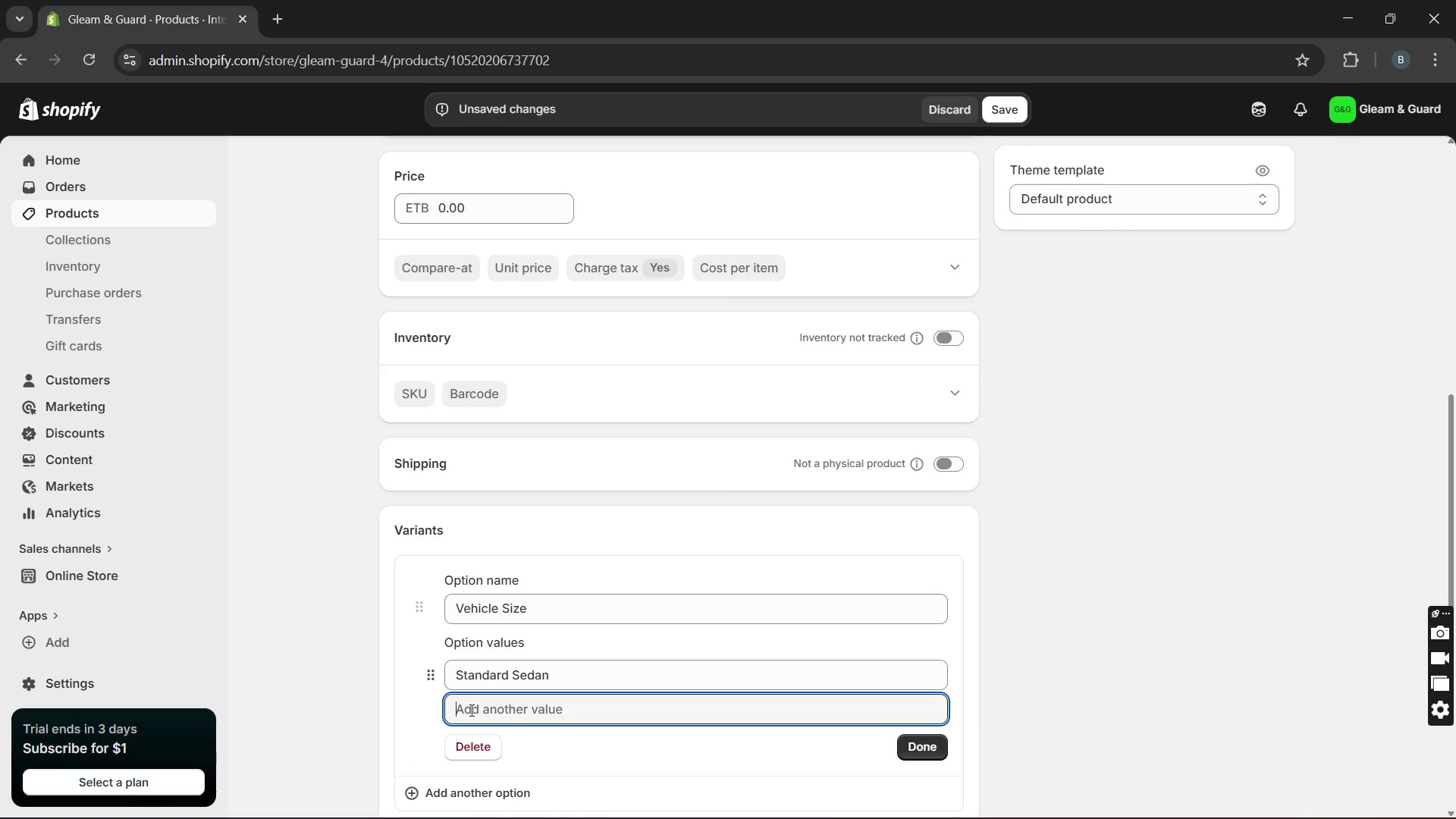 
type(Mis)
key(Backspace)
type(d-Size SUV)
 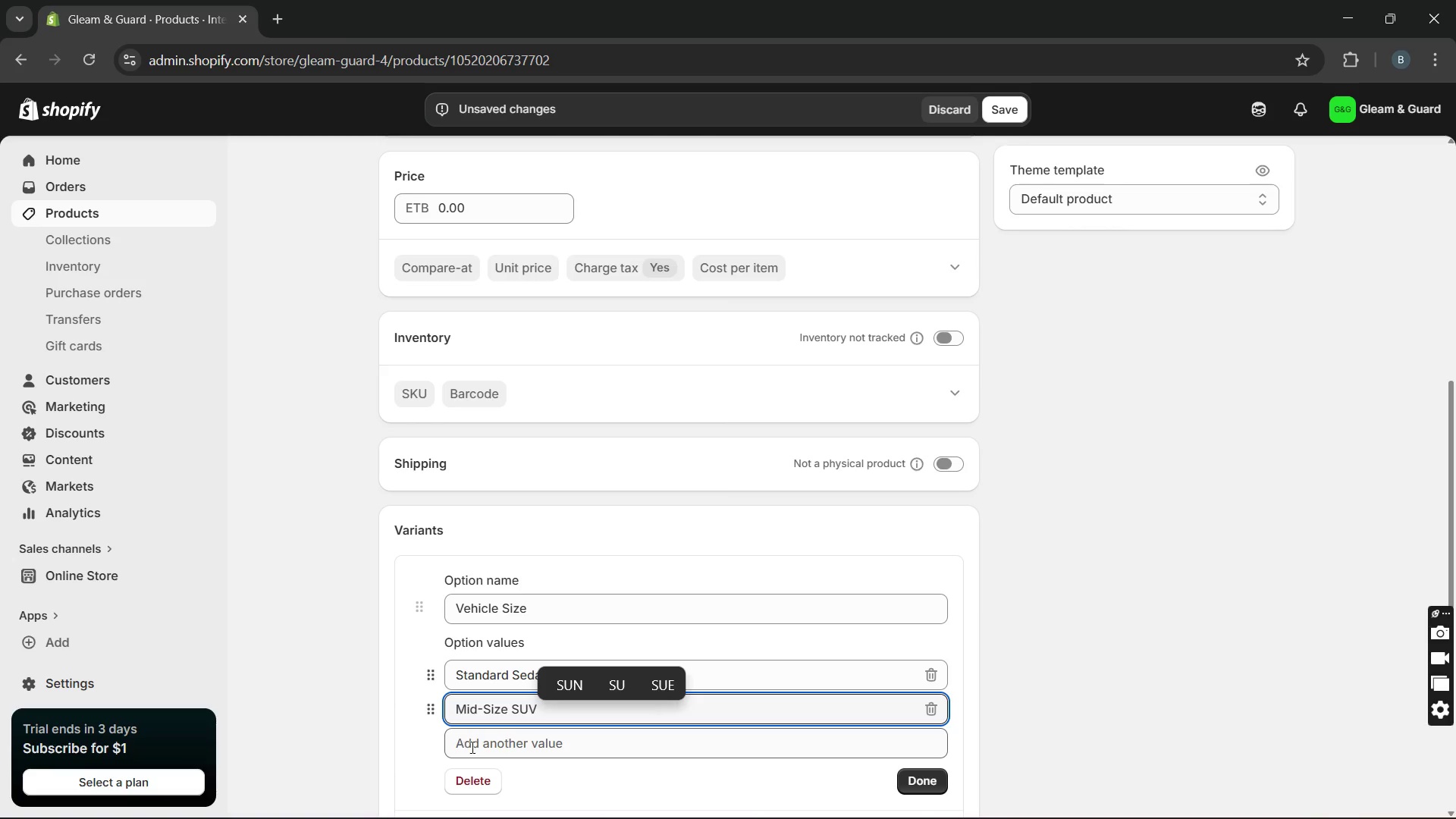 
left_click([473, 747])
 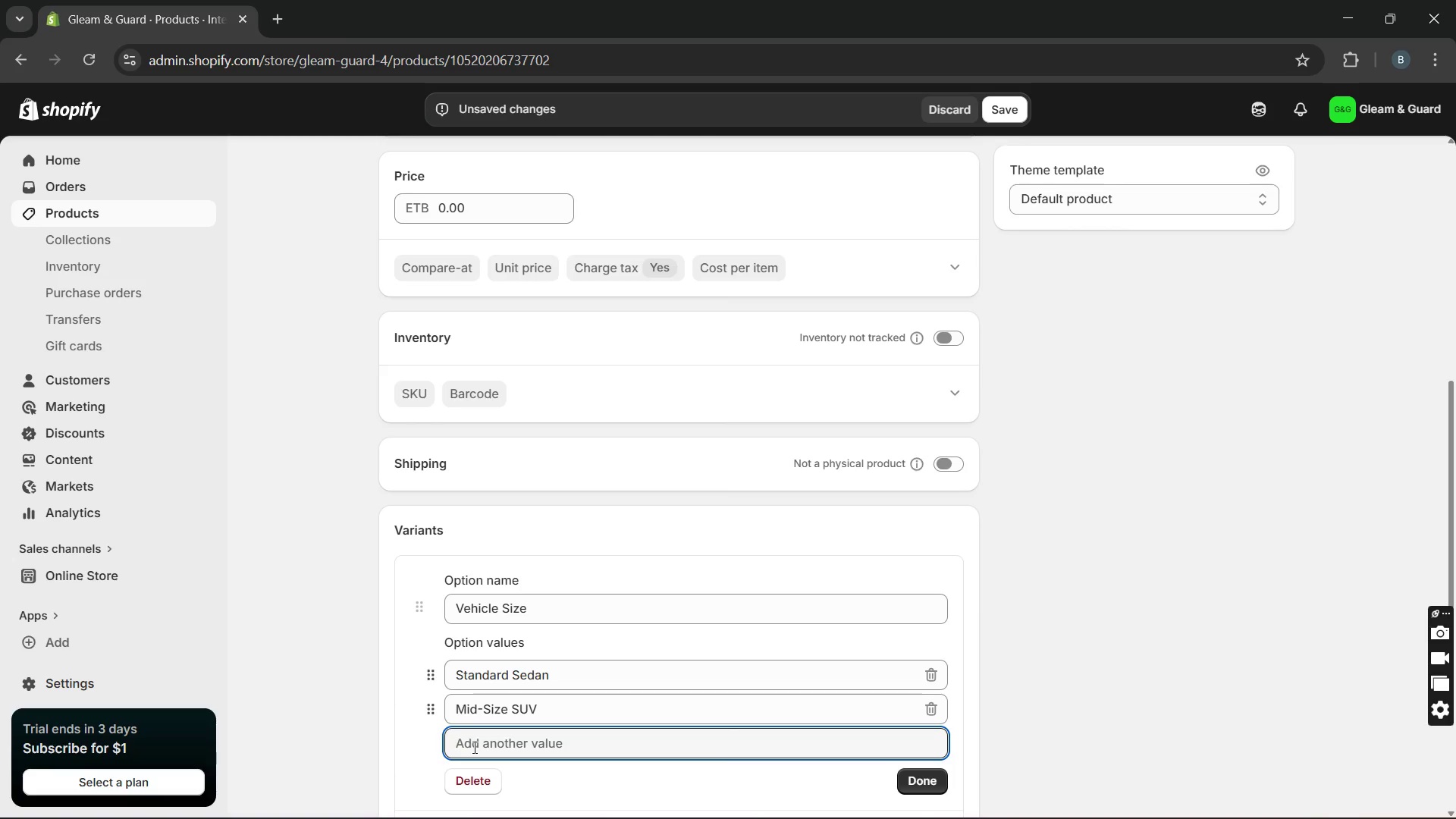 
type(Large Truck/Van)
 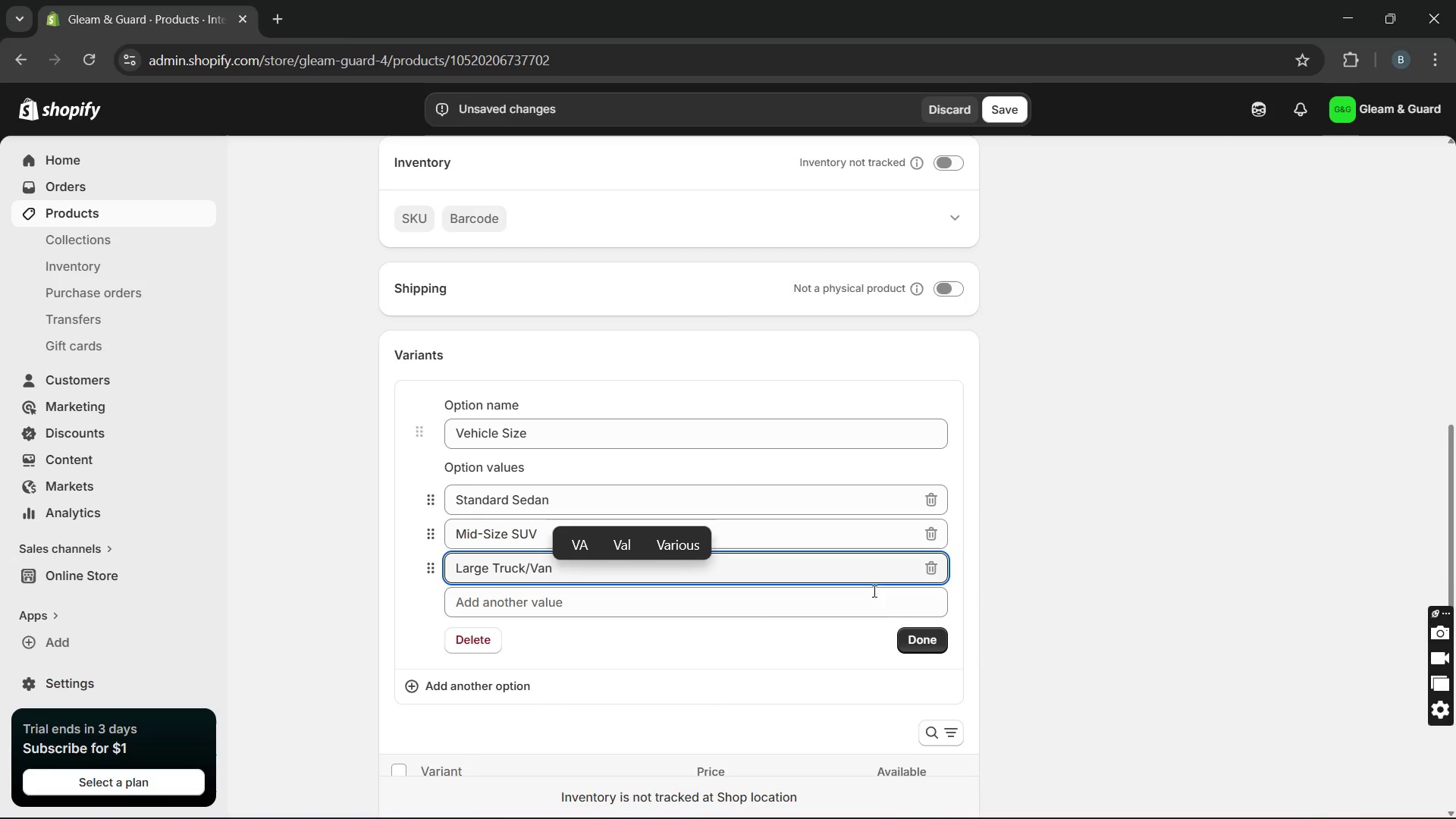 
left_click([918, 645])
 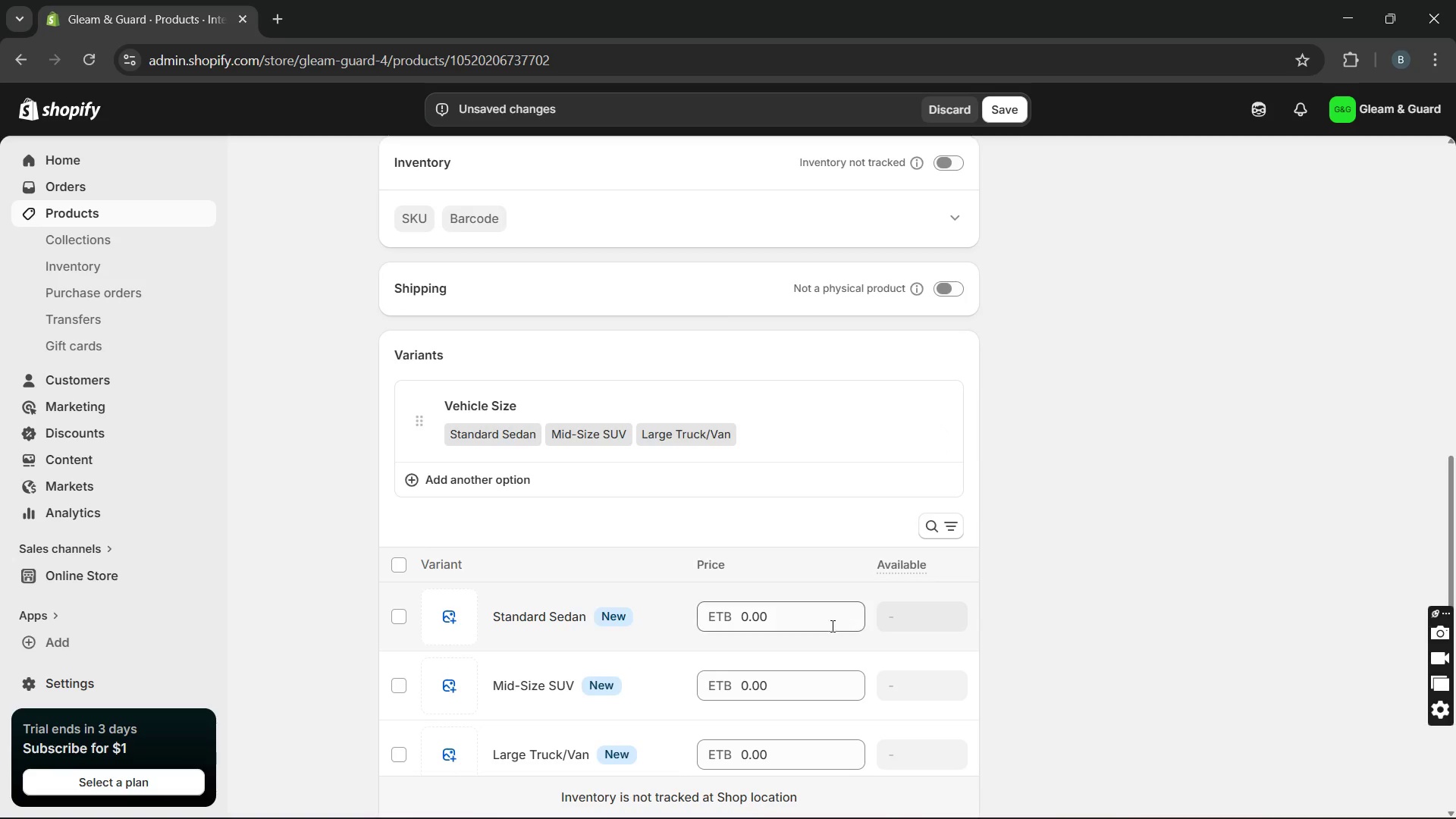 
left_click_drag(start_coordinate=[817, 620], to_coordinate=[719, 617])
 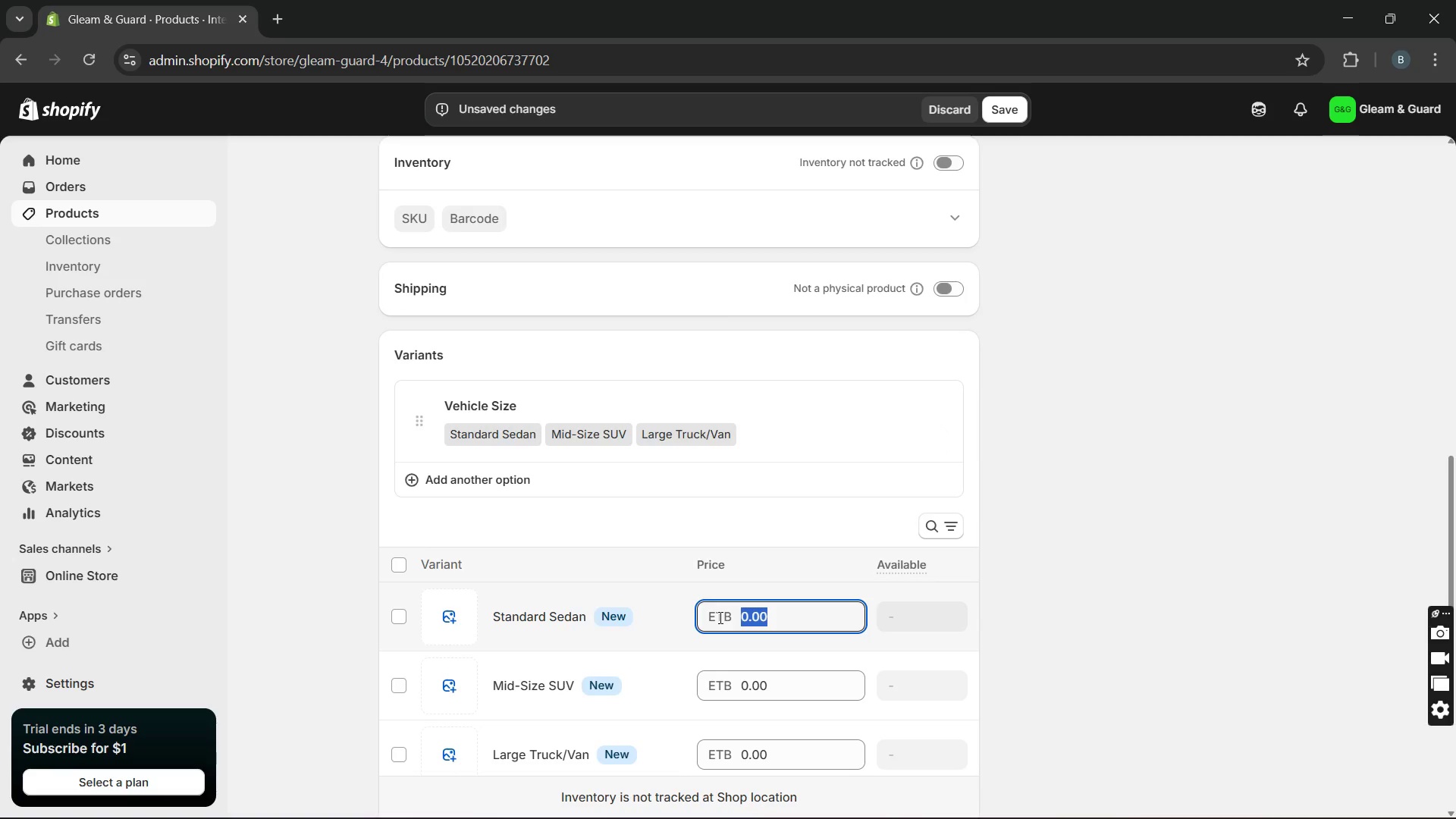 
type(85)
 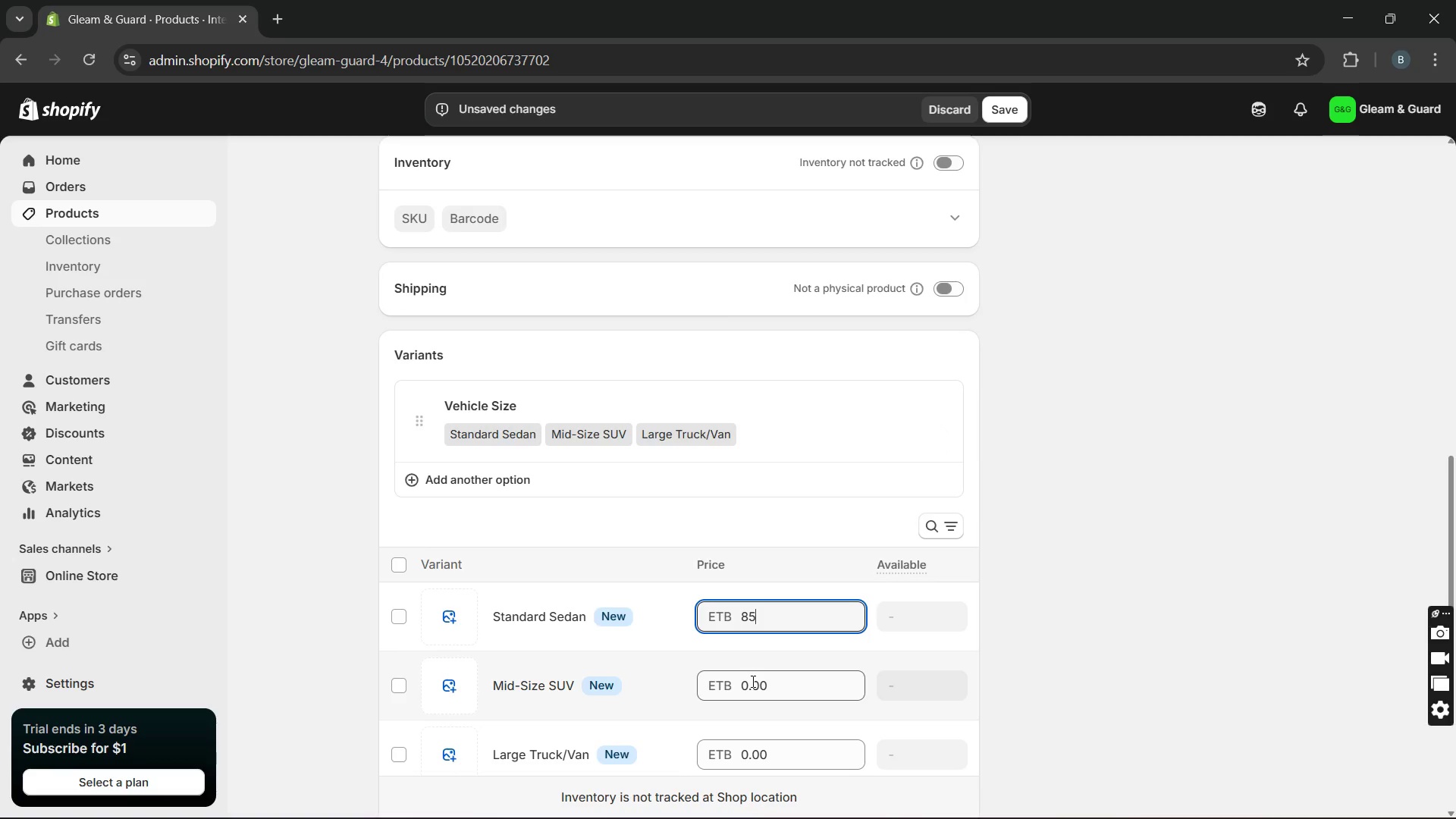 
double_click([752, 681])
 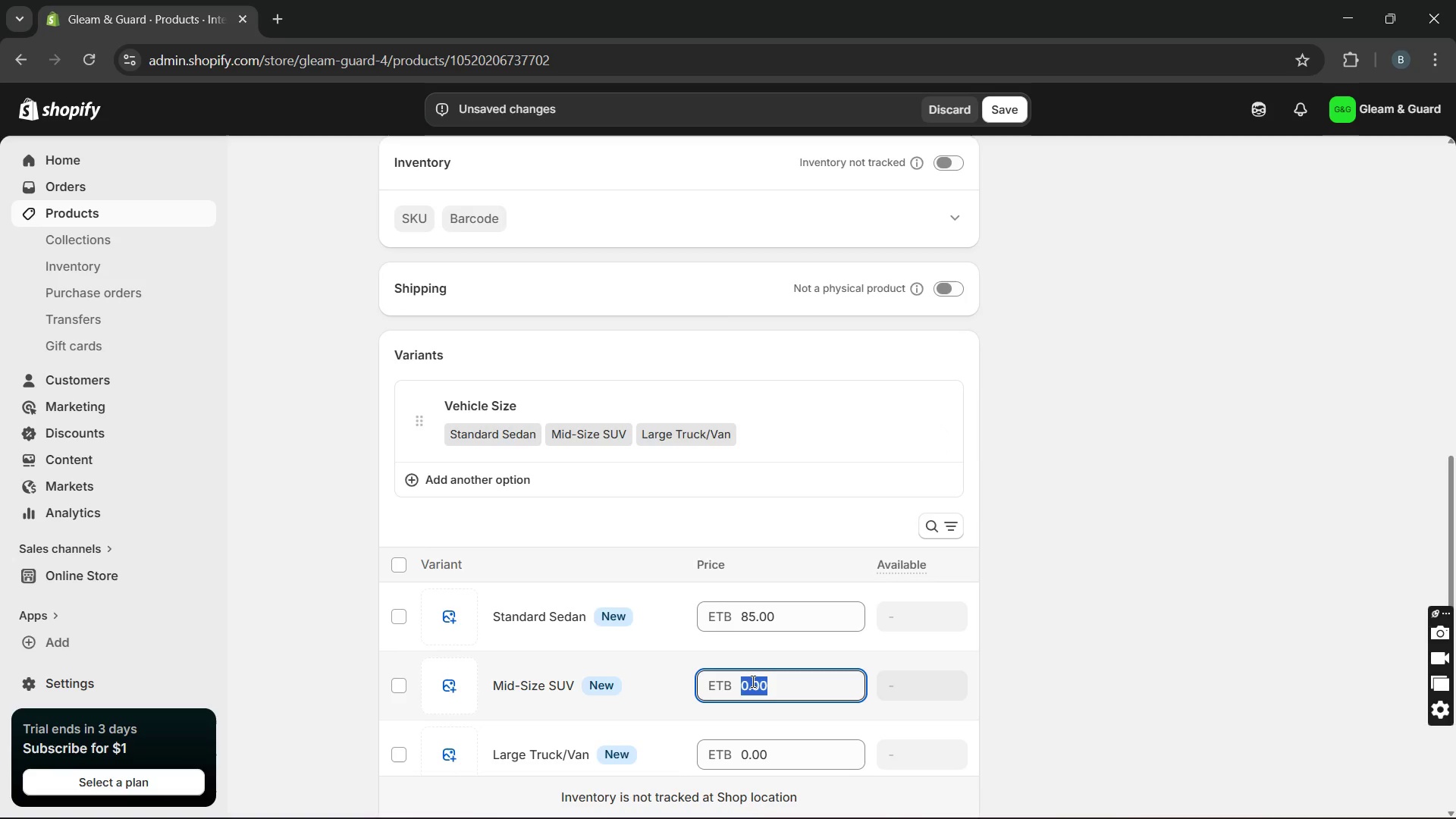 
type(115)
 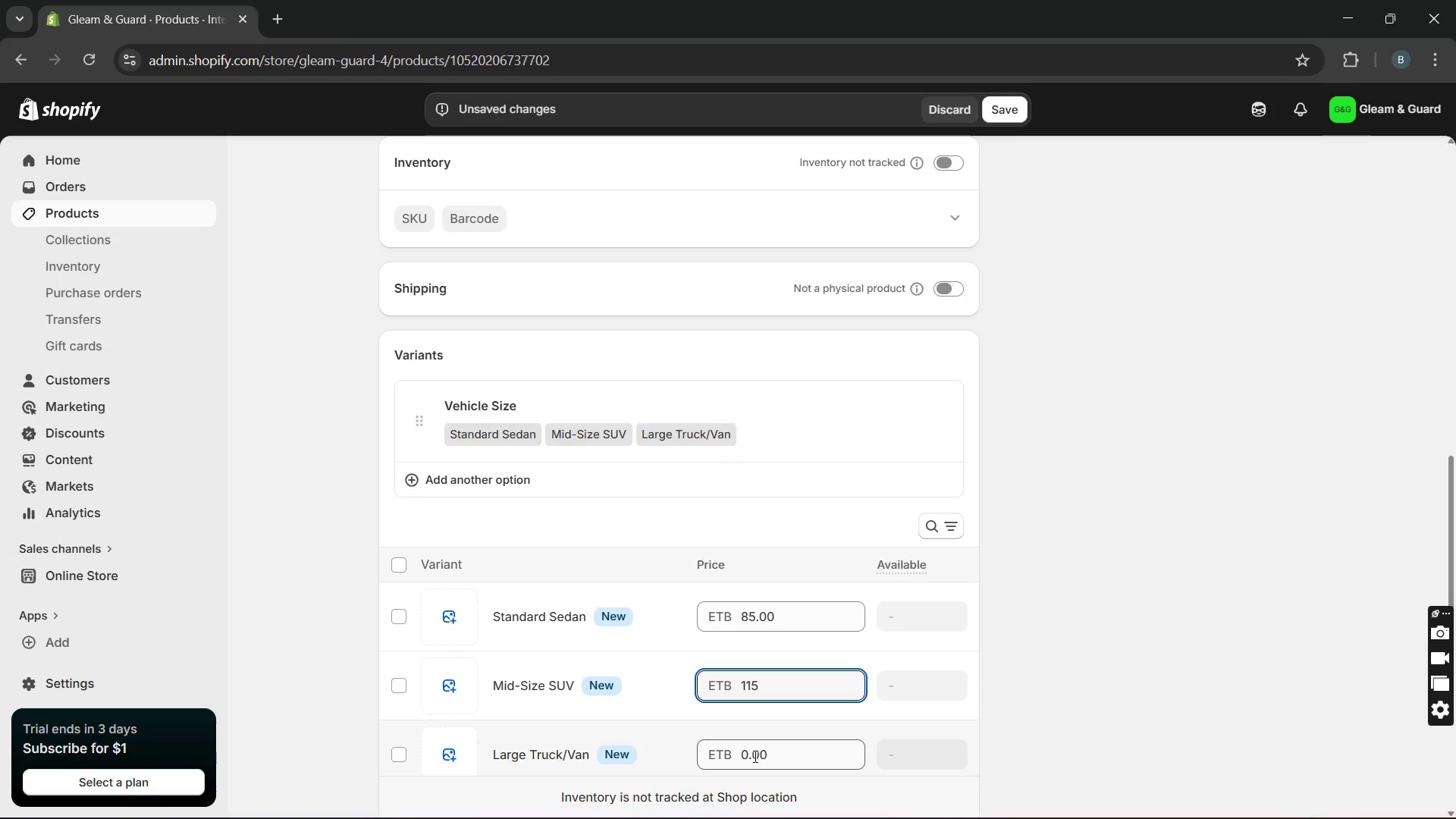 
double_click([754, 756])
 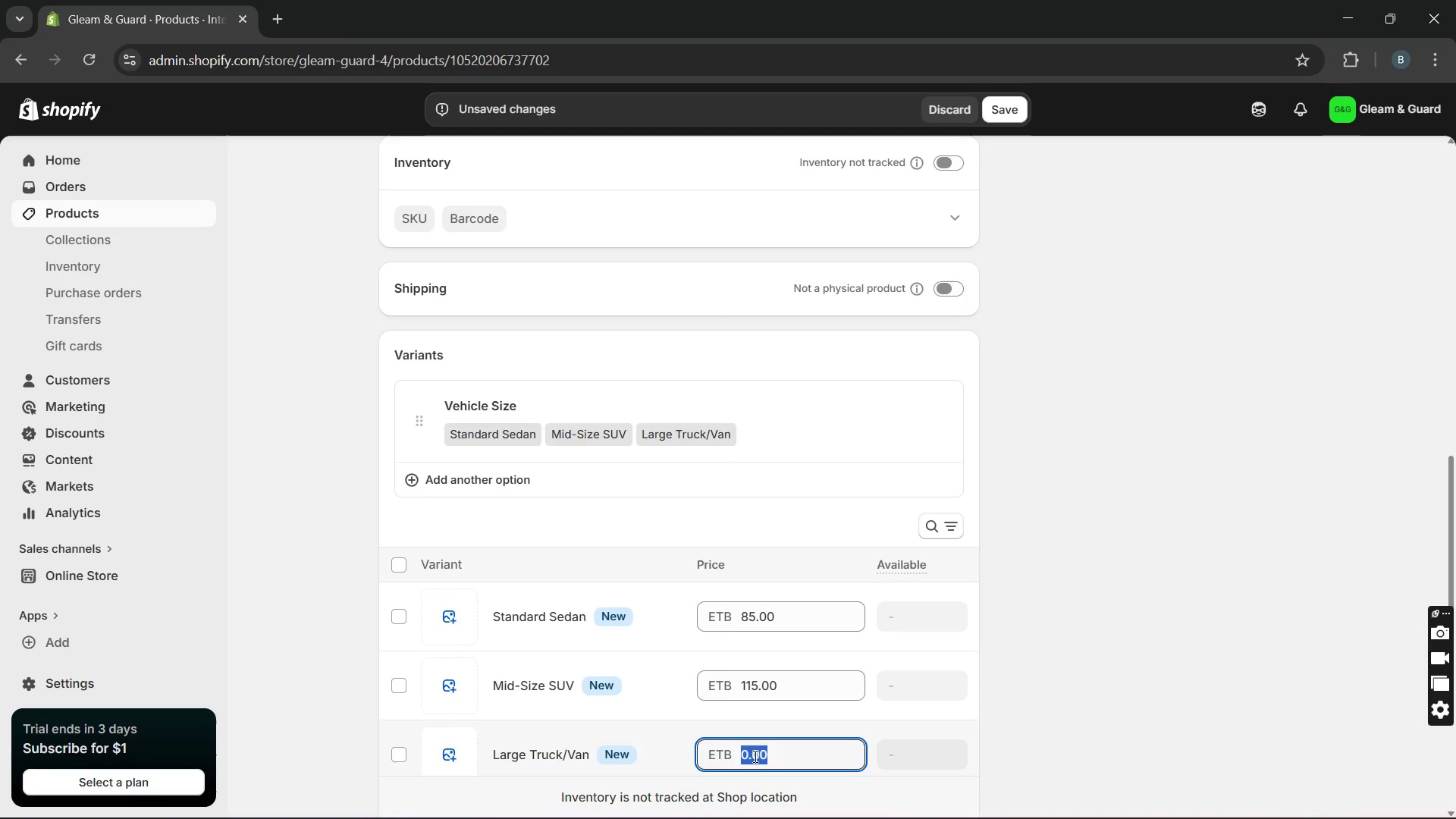 
type(165)
 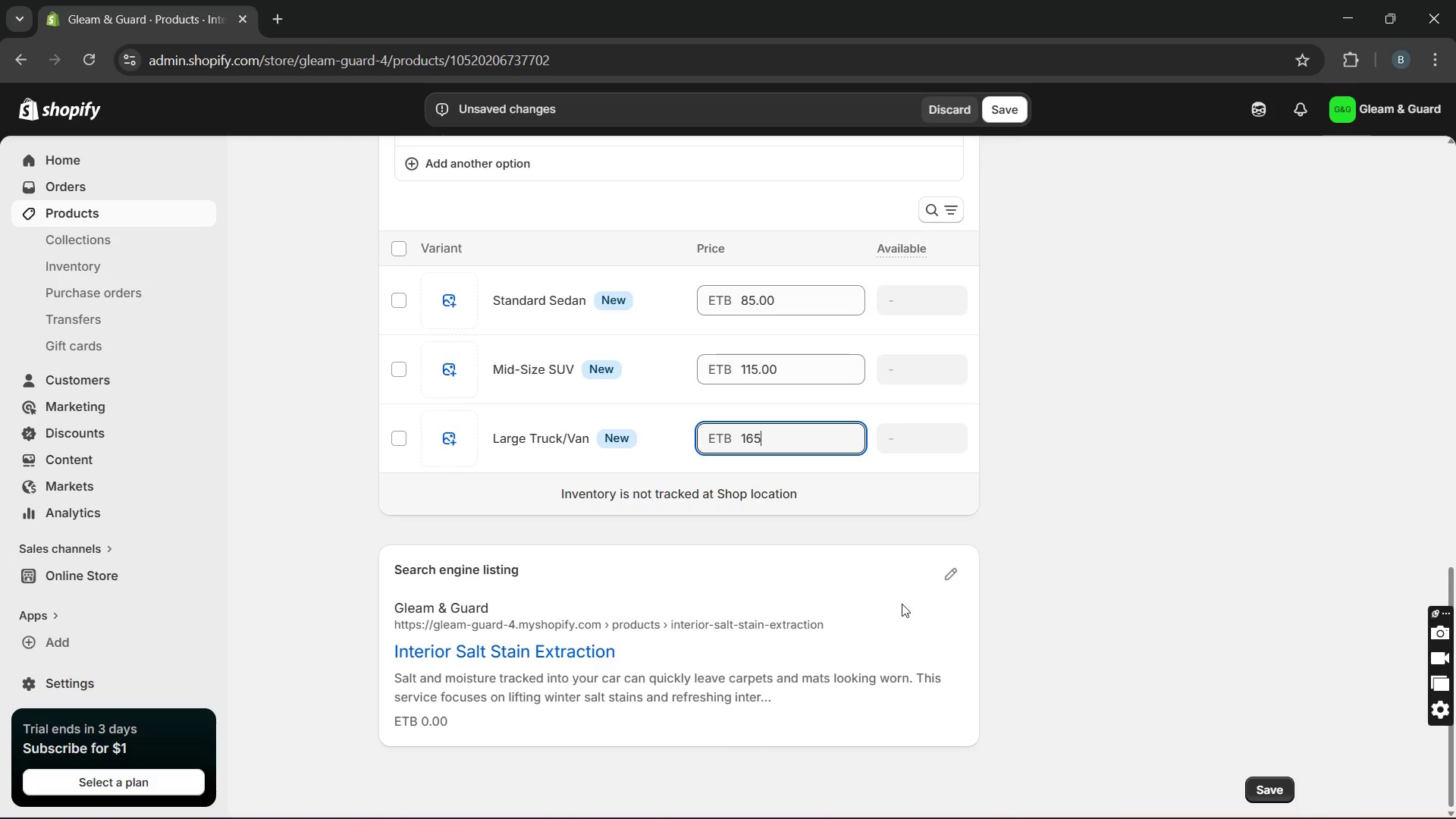 
left_click([959, 579])
 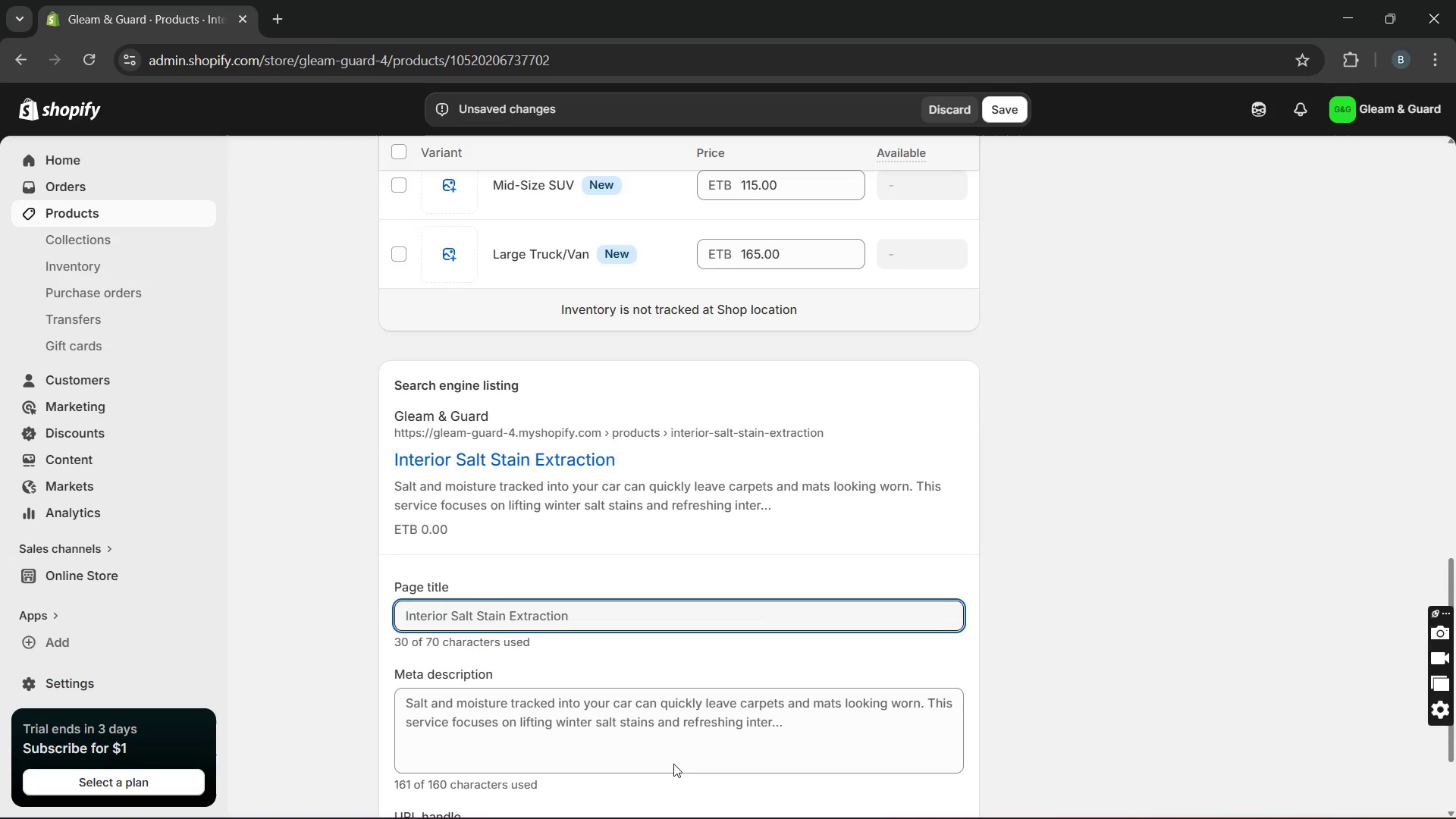 
left_click([808, 725])
 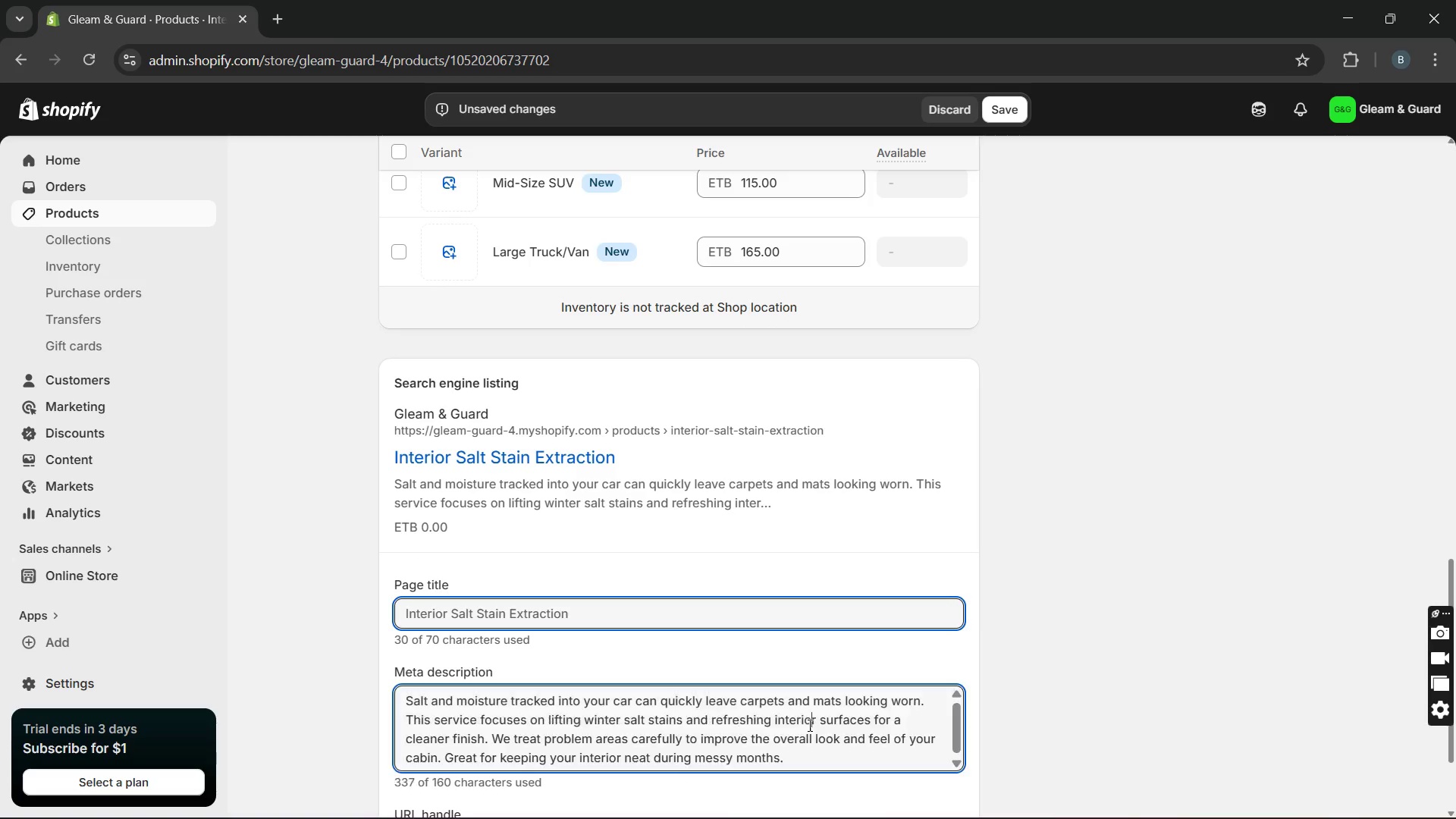 
left_click_drag(start_coordinate=[808, 725], to_coordinate=[708, 728])
 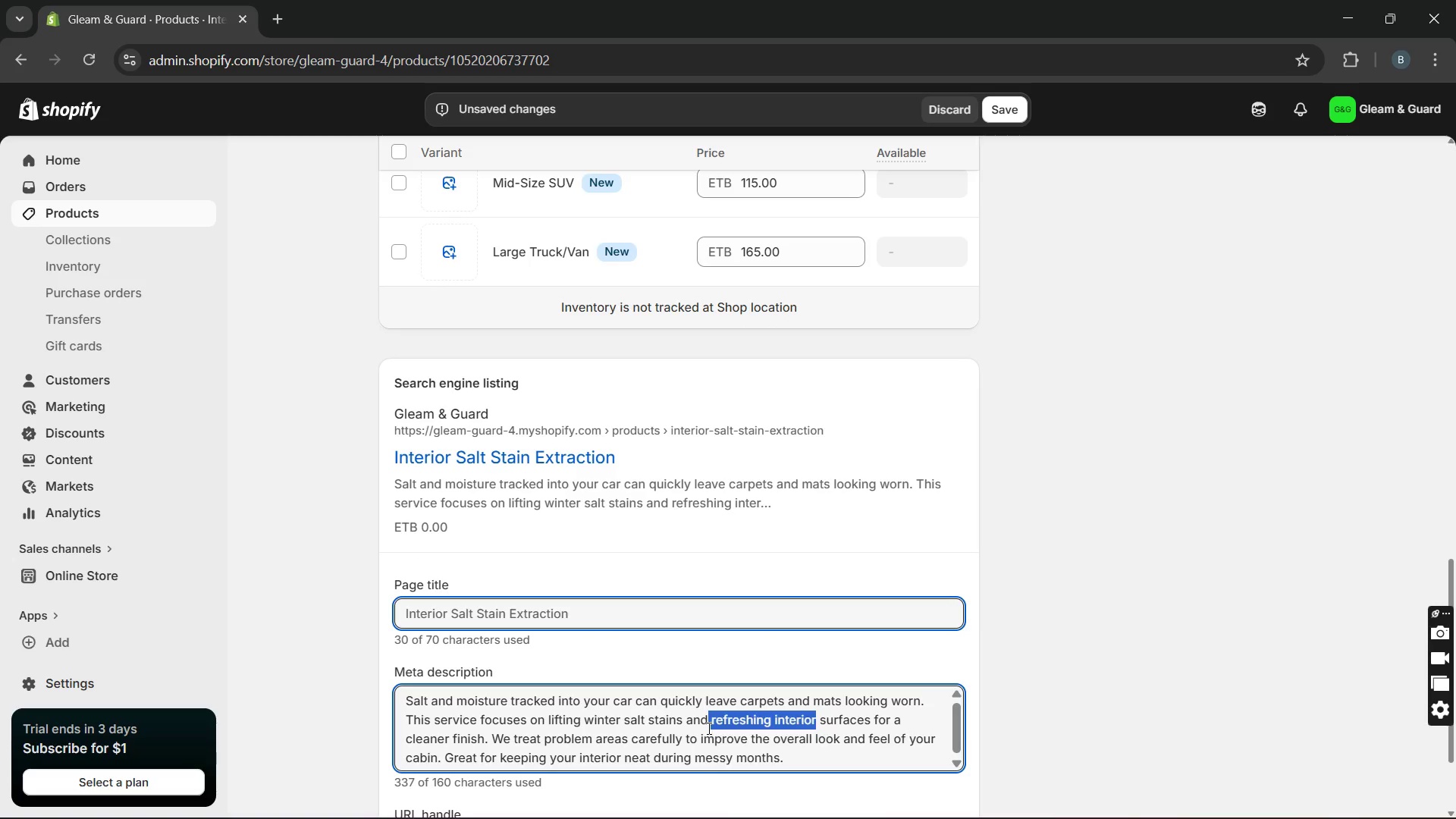 
double_click([708, 728])
 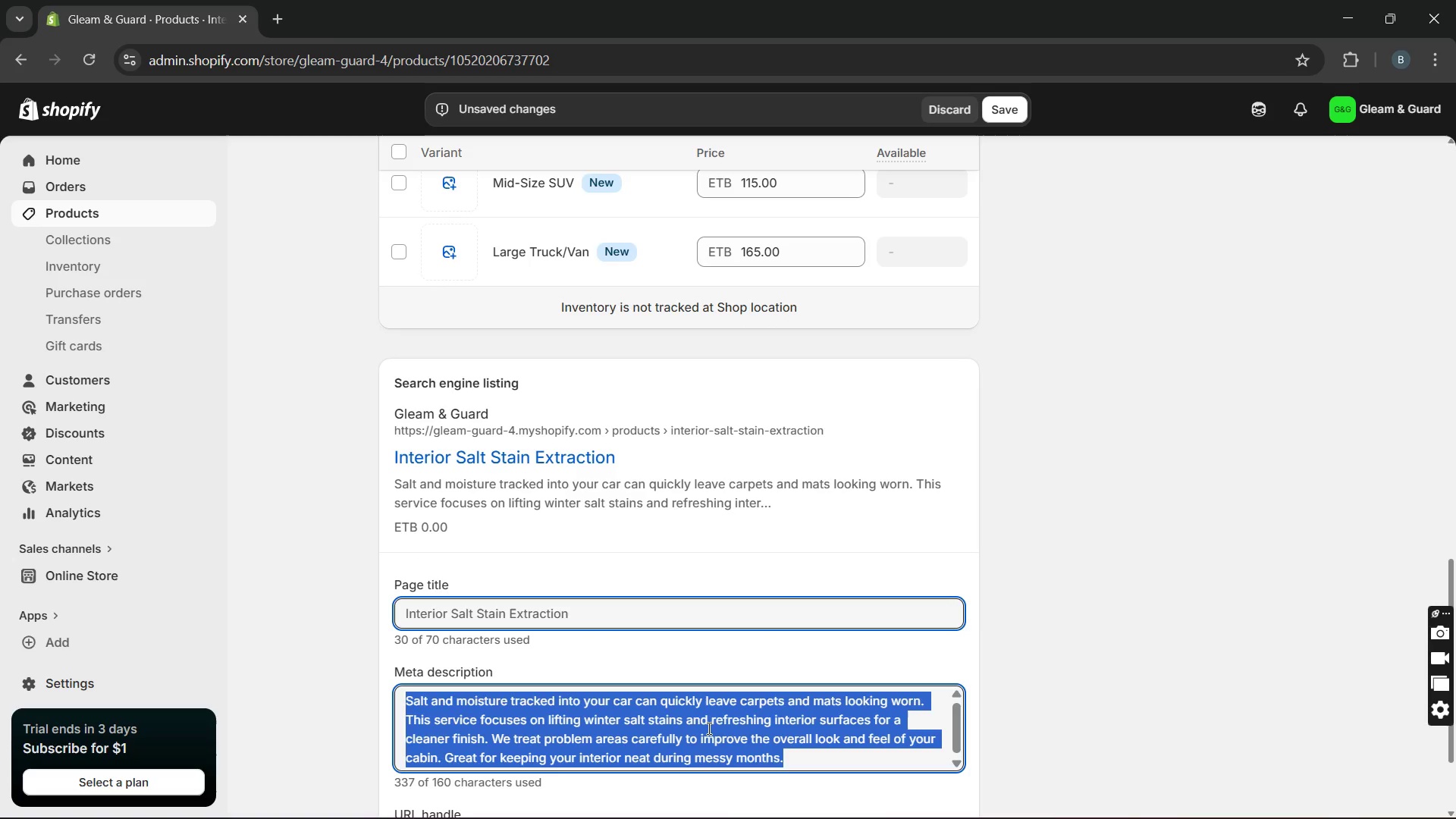 
triple_click([708, 728])
 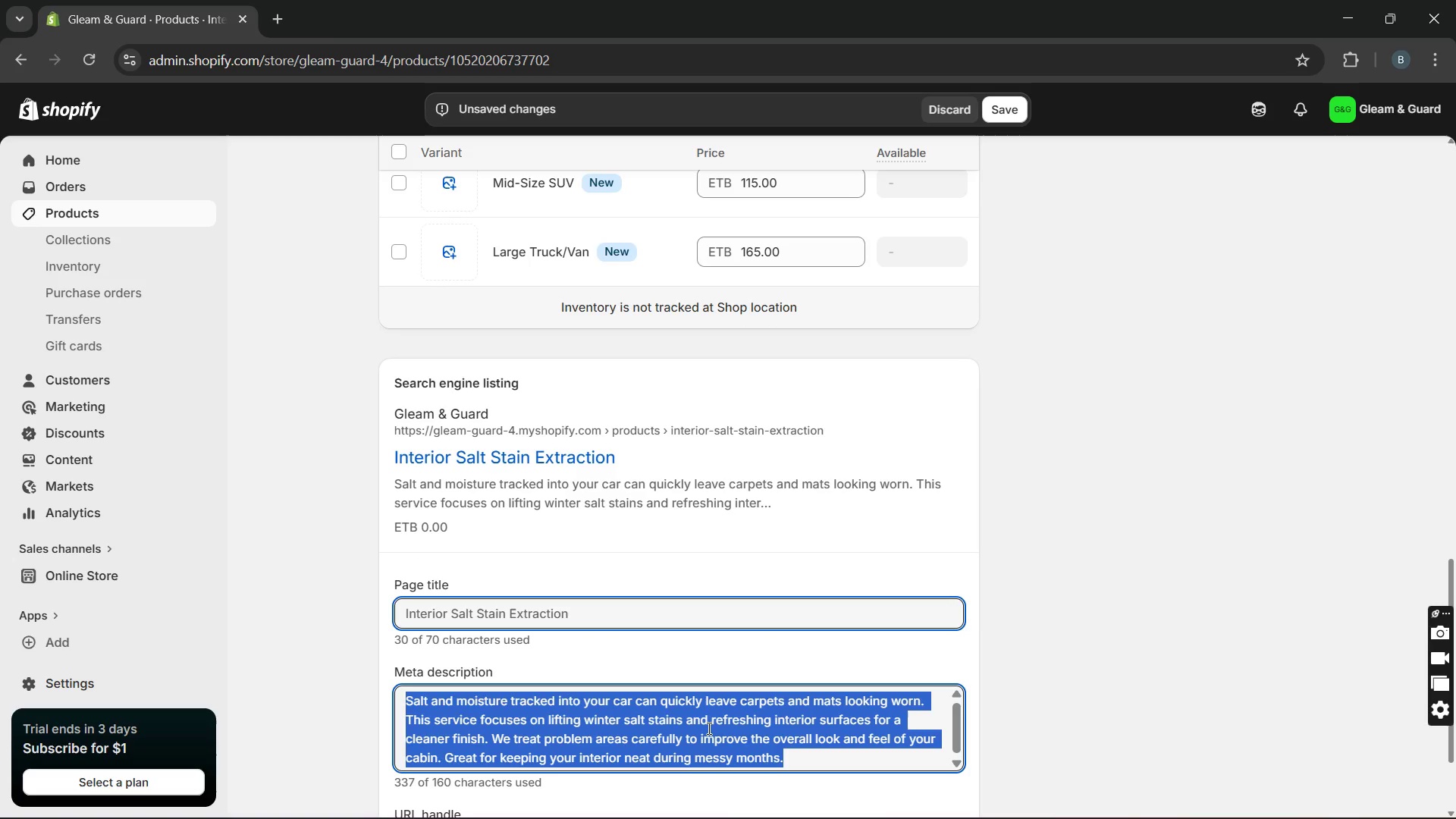 
triple_click([708, 728])
 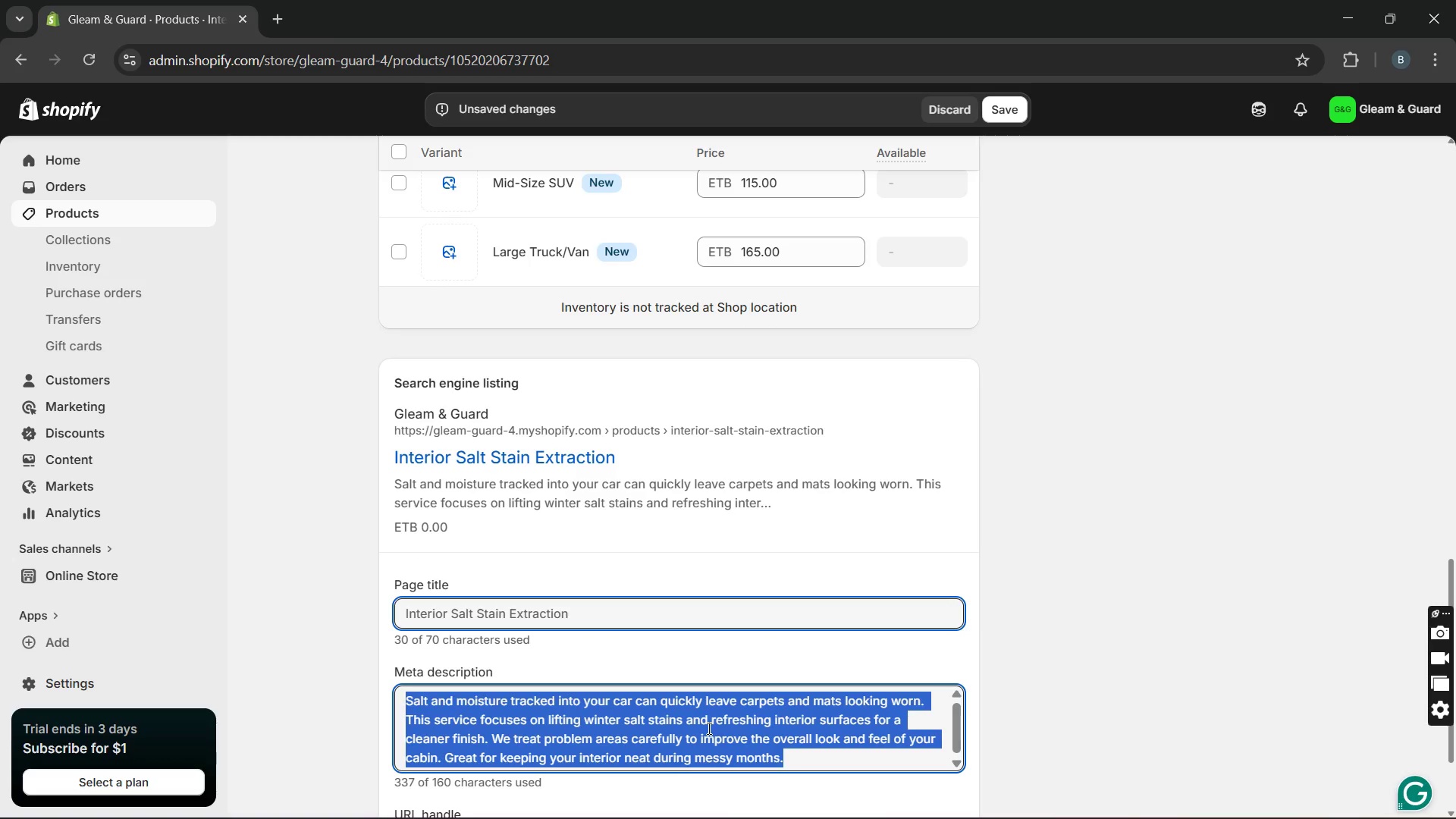 
type(Remove winter salt stains from carpets and mats with professional mon)
key(Backspace)
type(bile interior detailinh)
key(Backspace)
type(g.)
 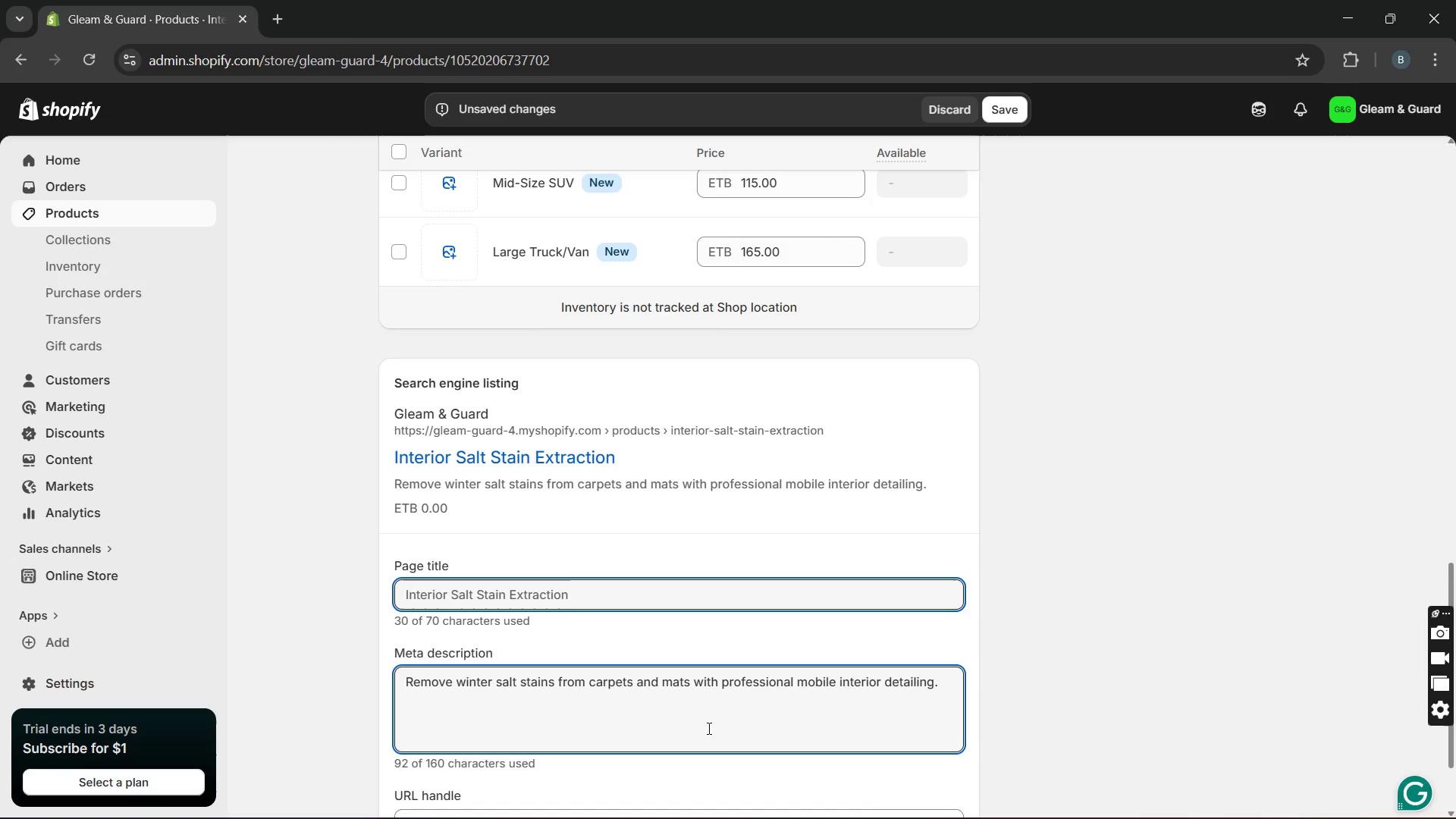 
mouse_move([717, 611])
 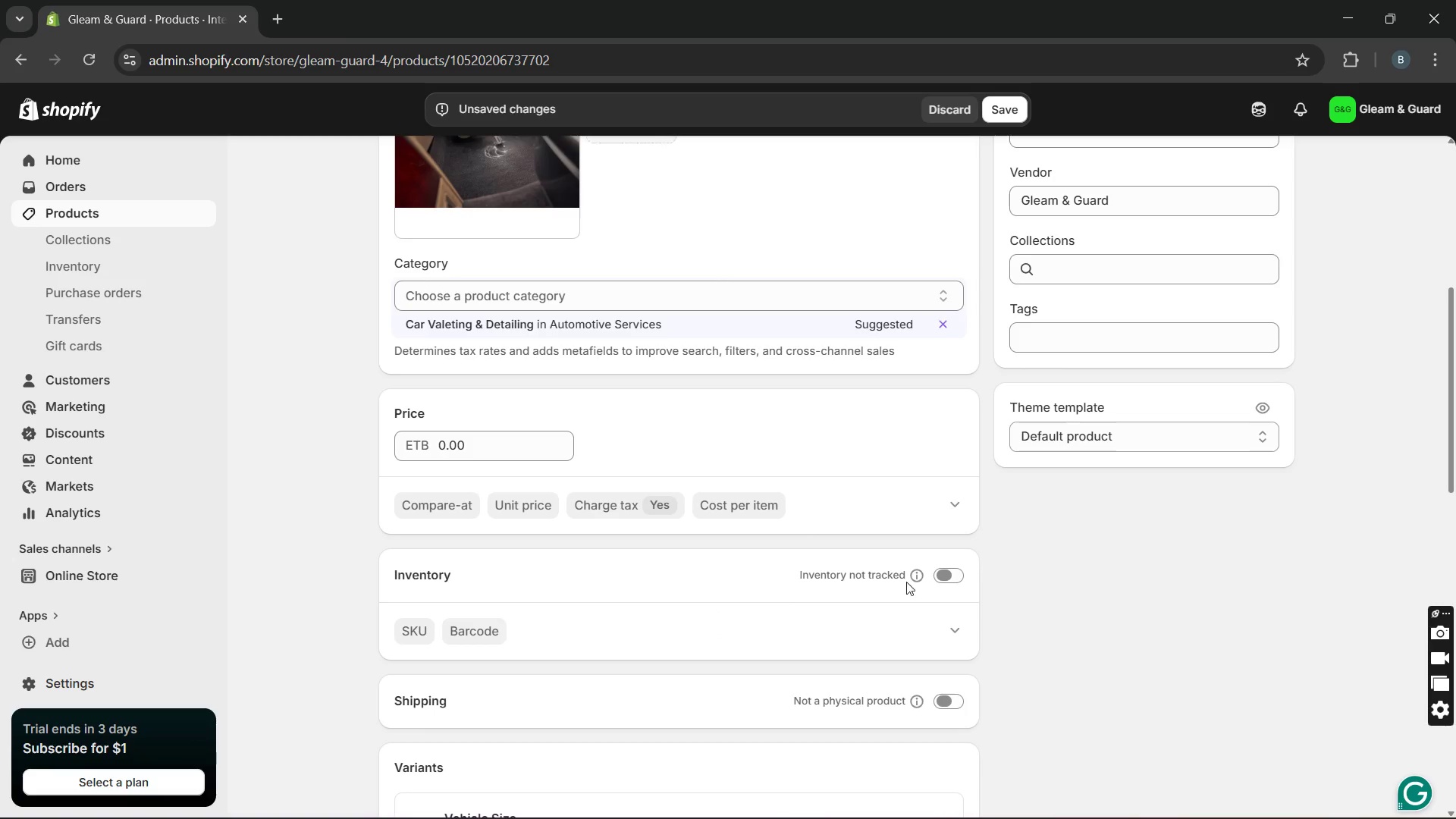 
left_click([1111, 353])
 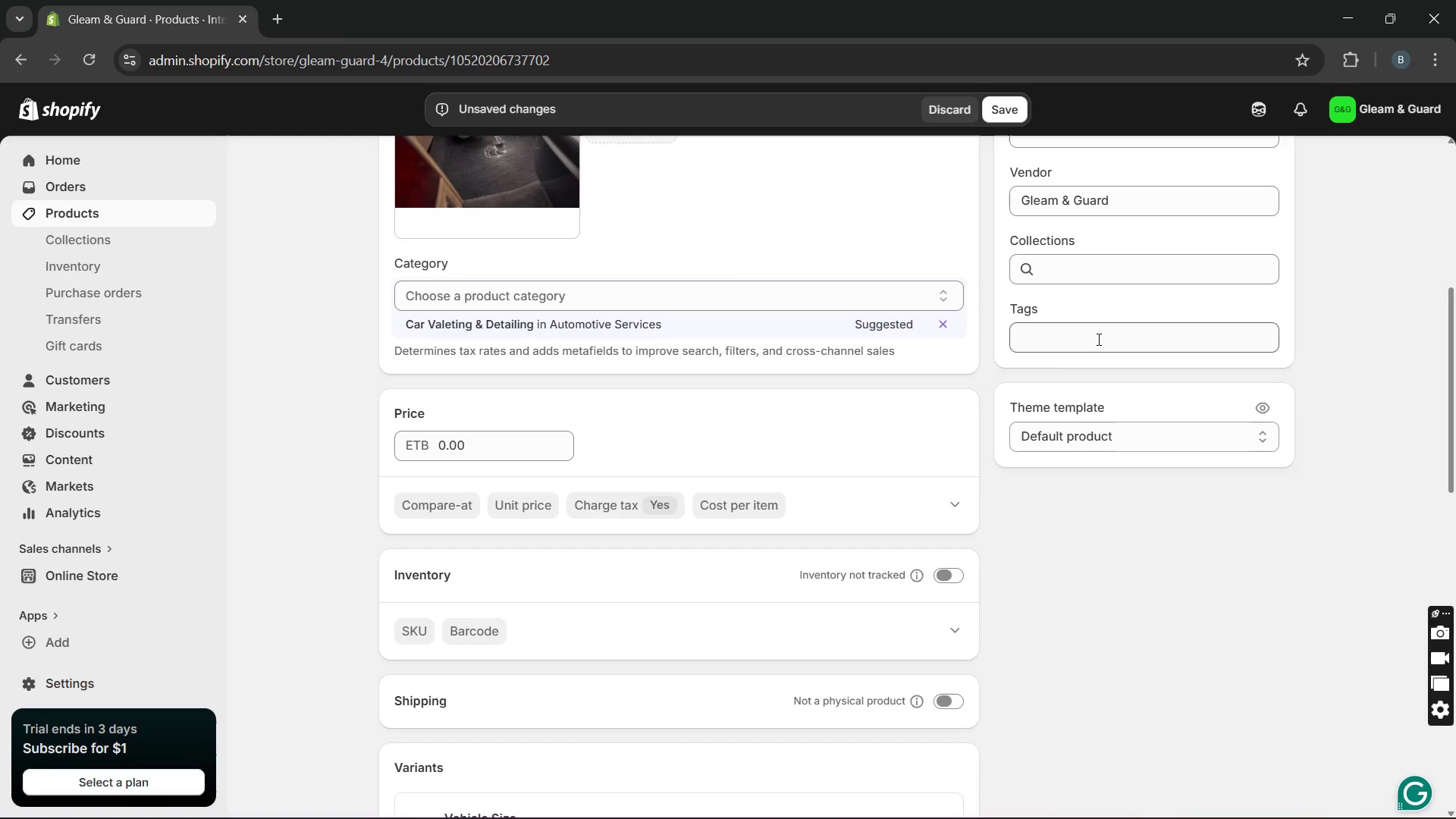 
left_click([1097, 338])
 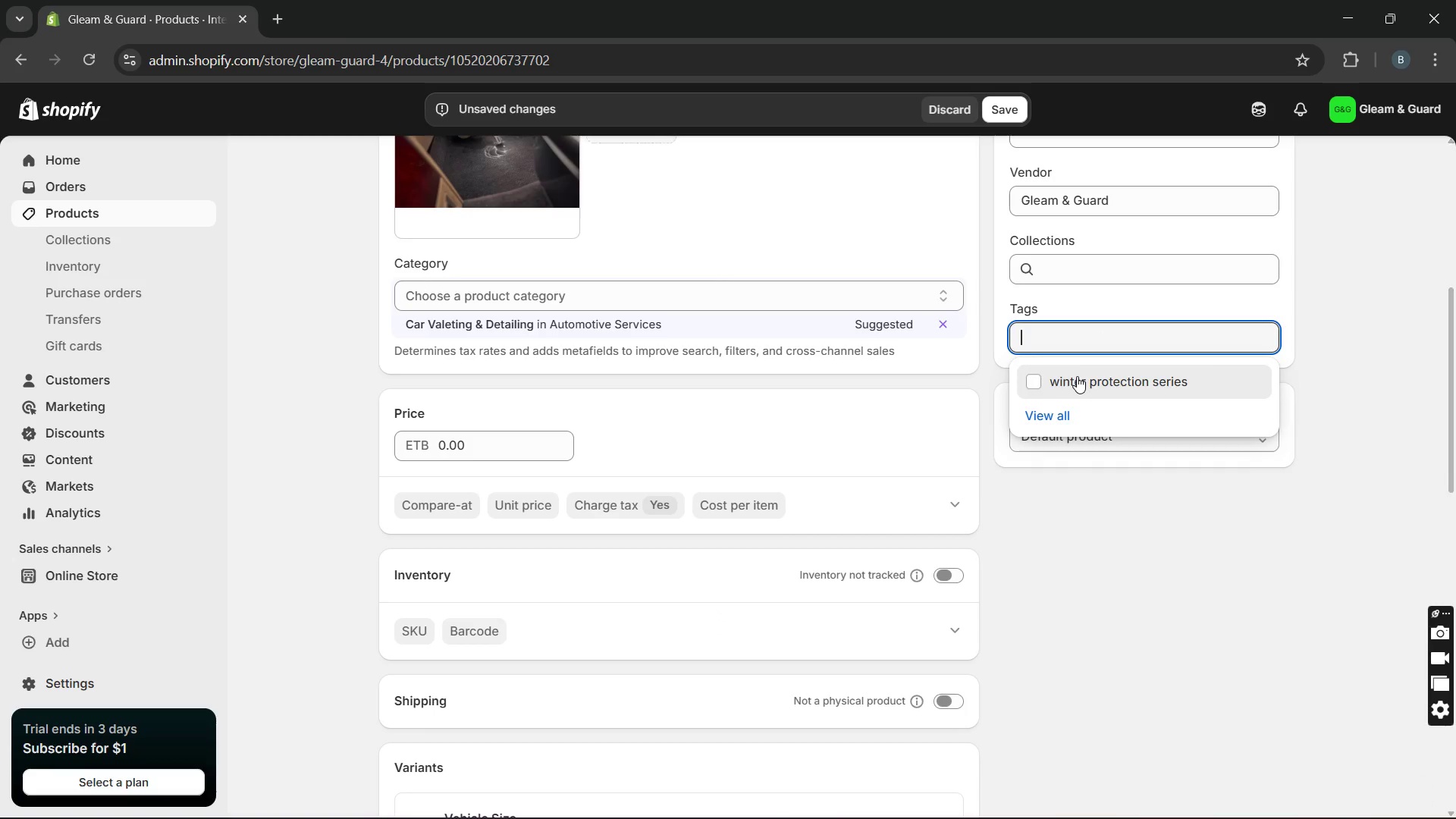 
left_click([1077, 376])
 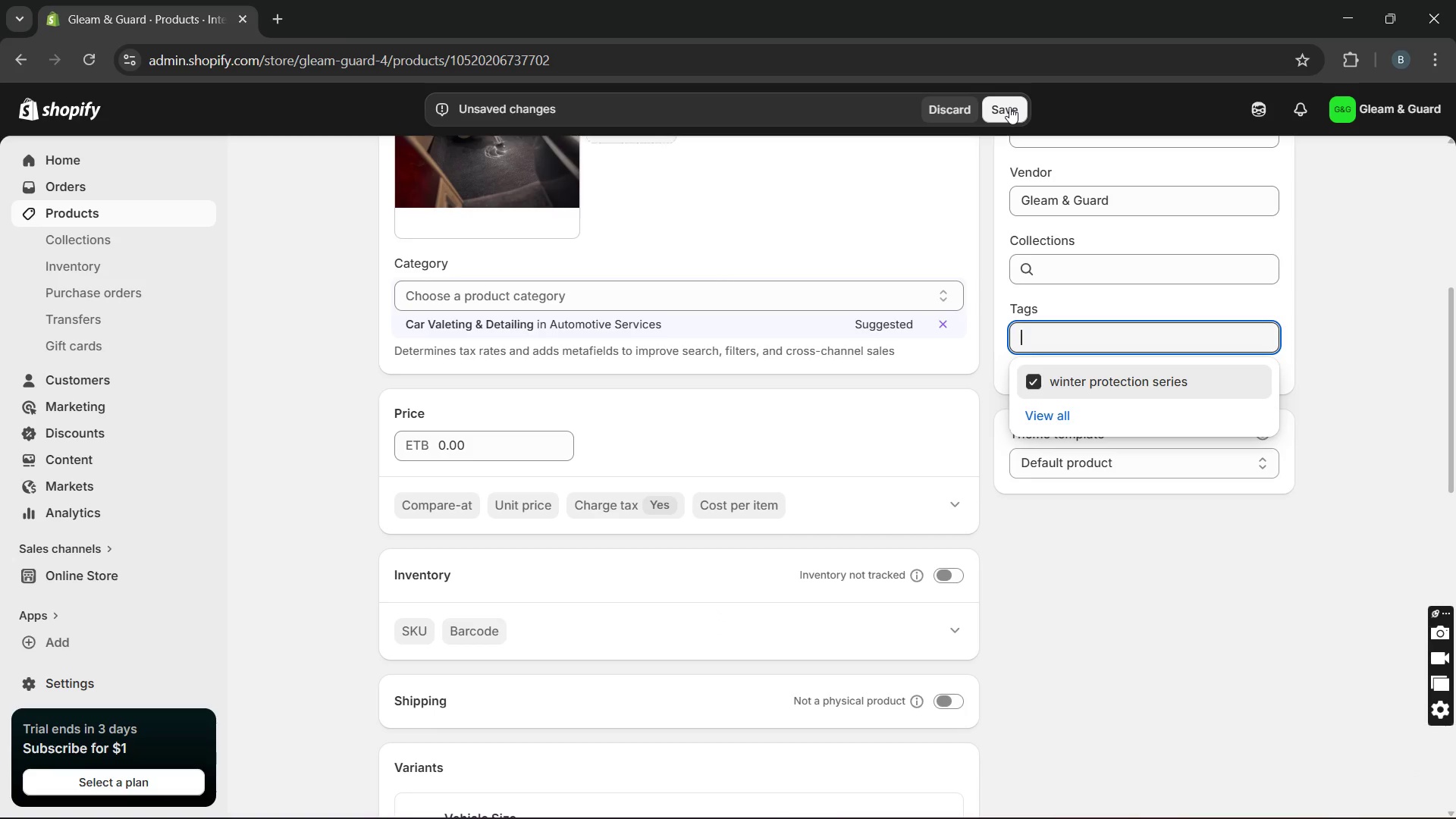 
left_click([1009, 107])
 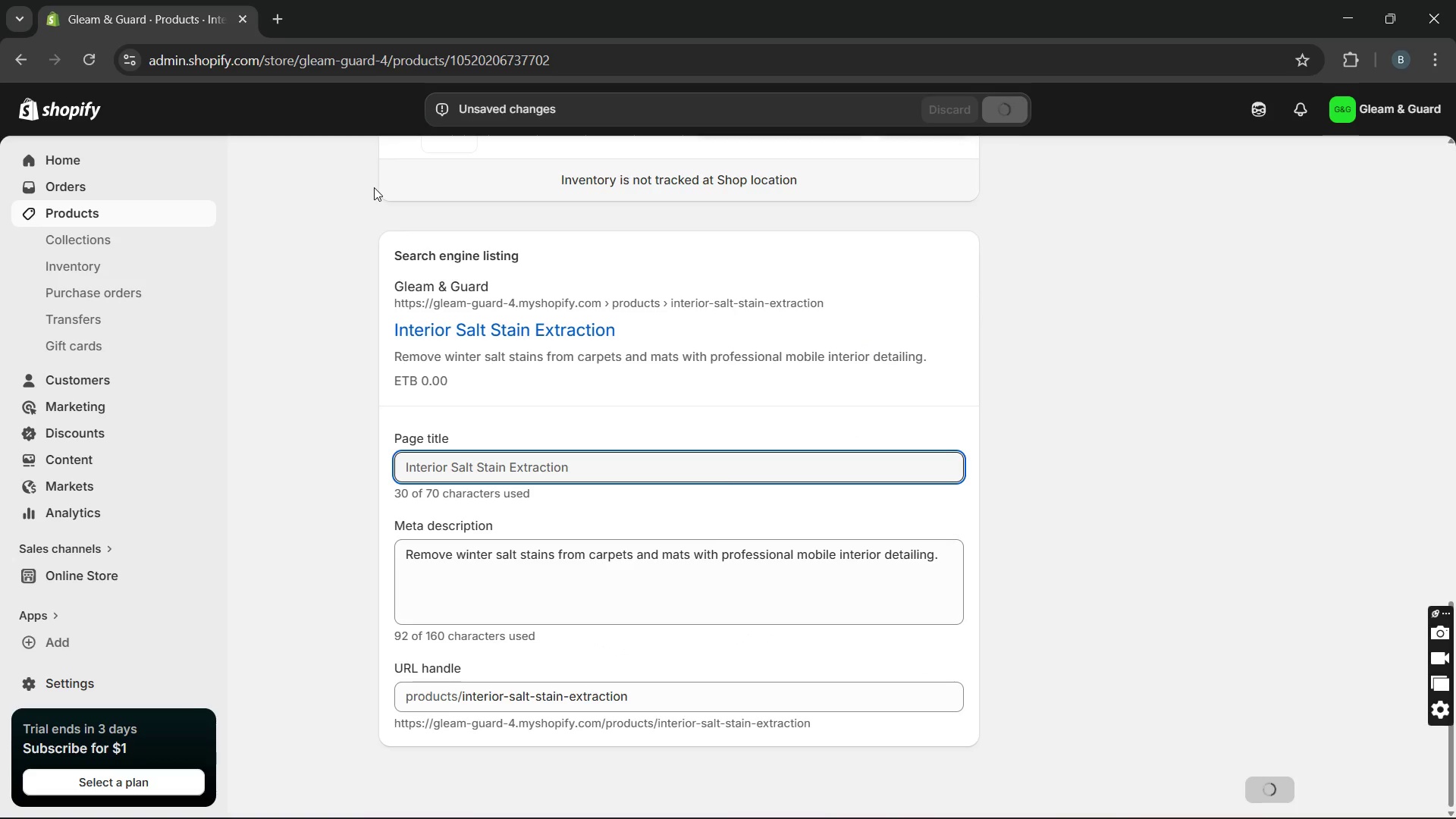 
wait(11.44)
 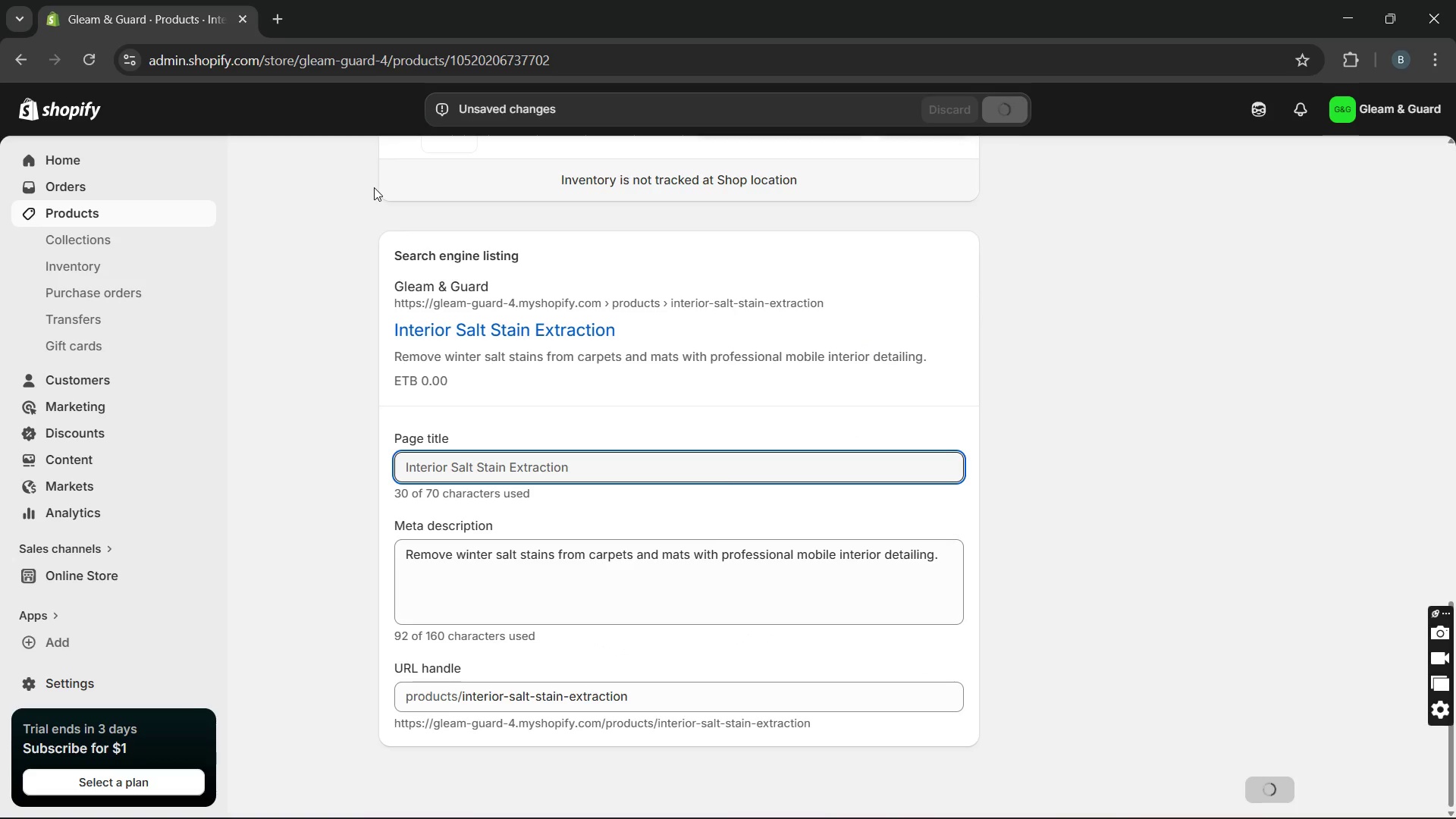 
left_click([191, 207])
 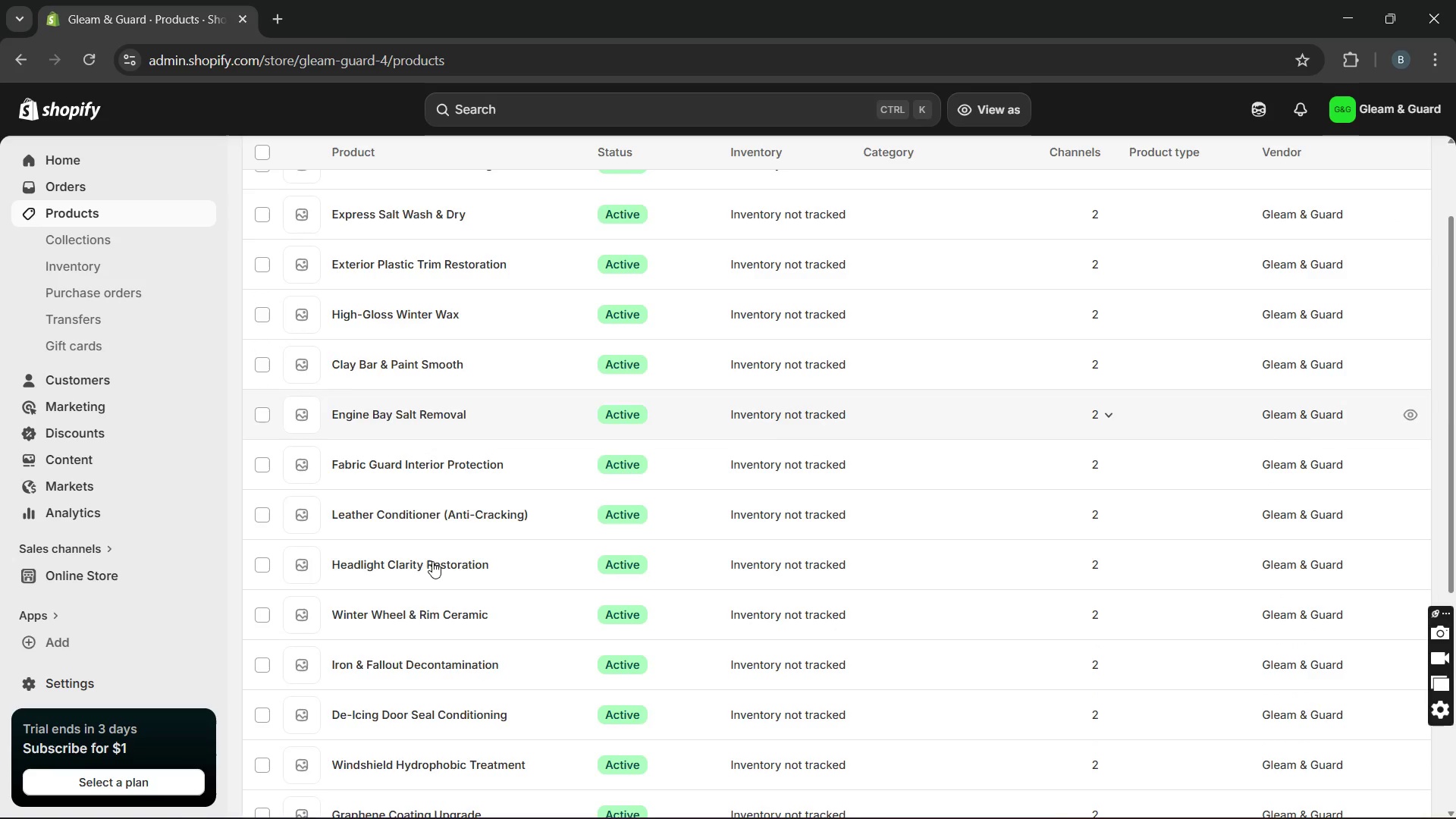 
wait(6.97)
 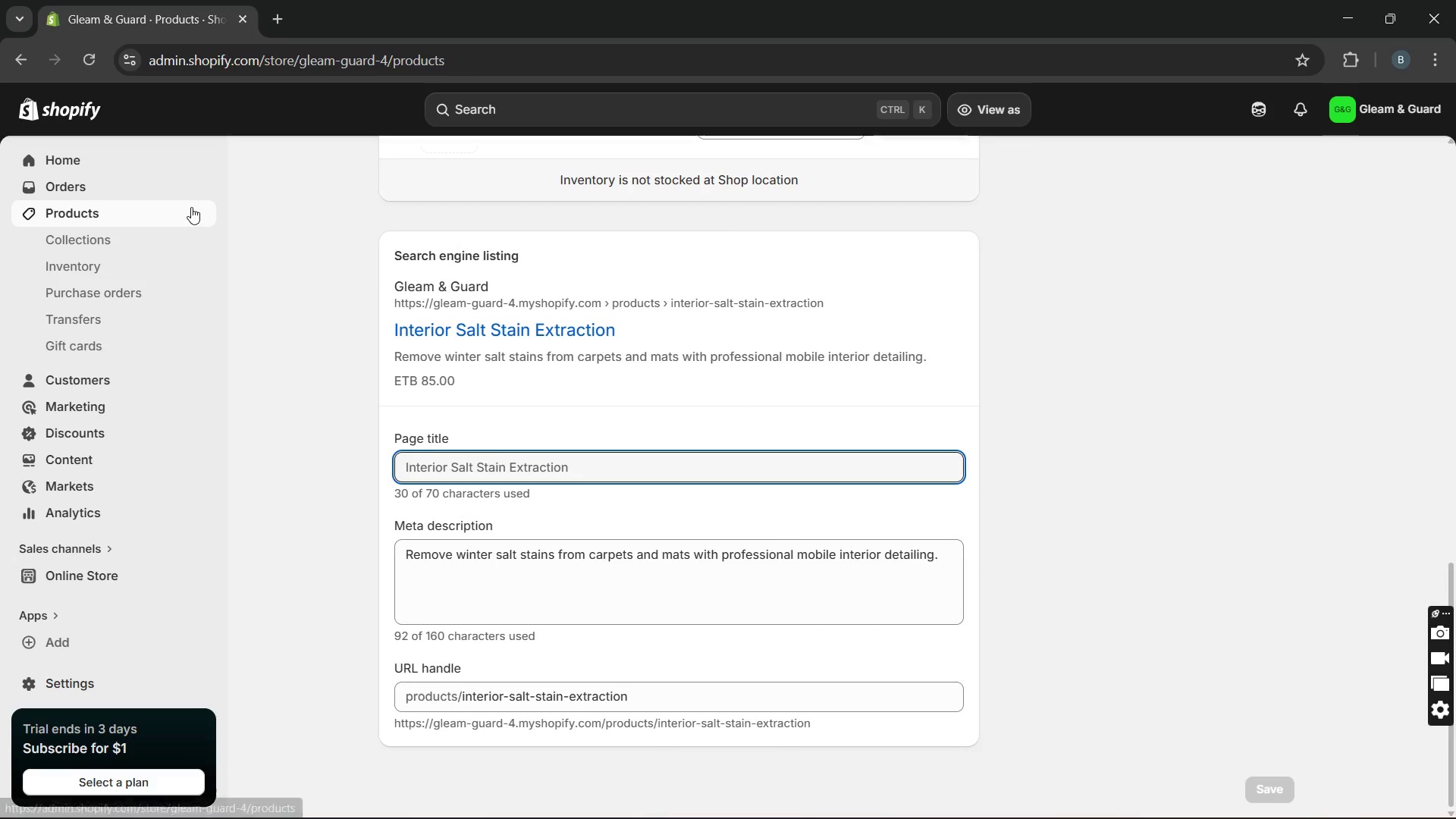 
left_click([416, 432])
 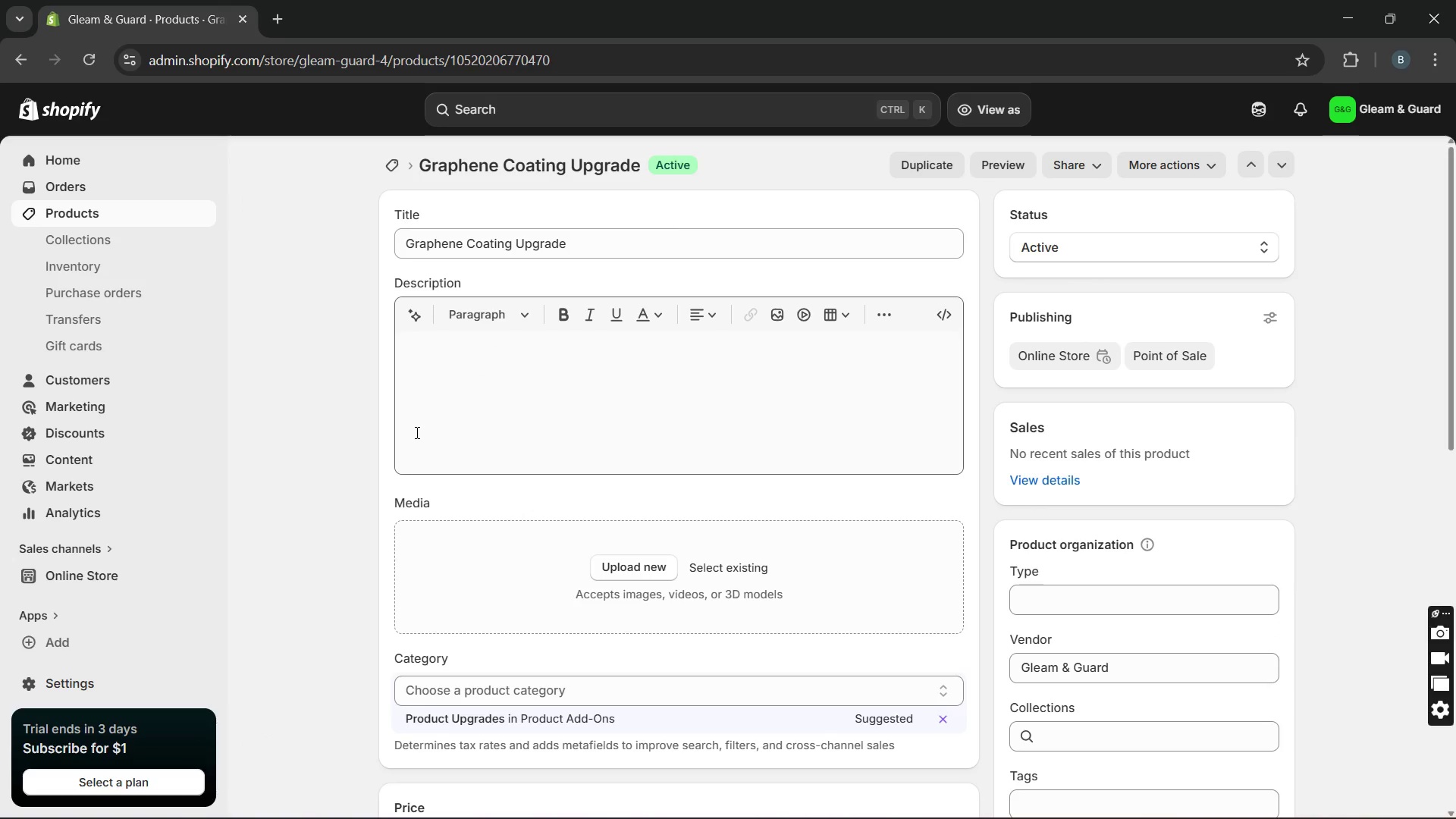 
left_click([457, 419])